 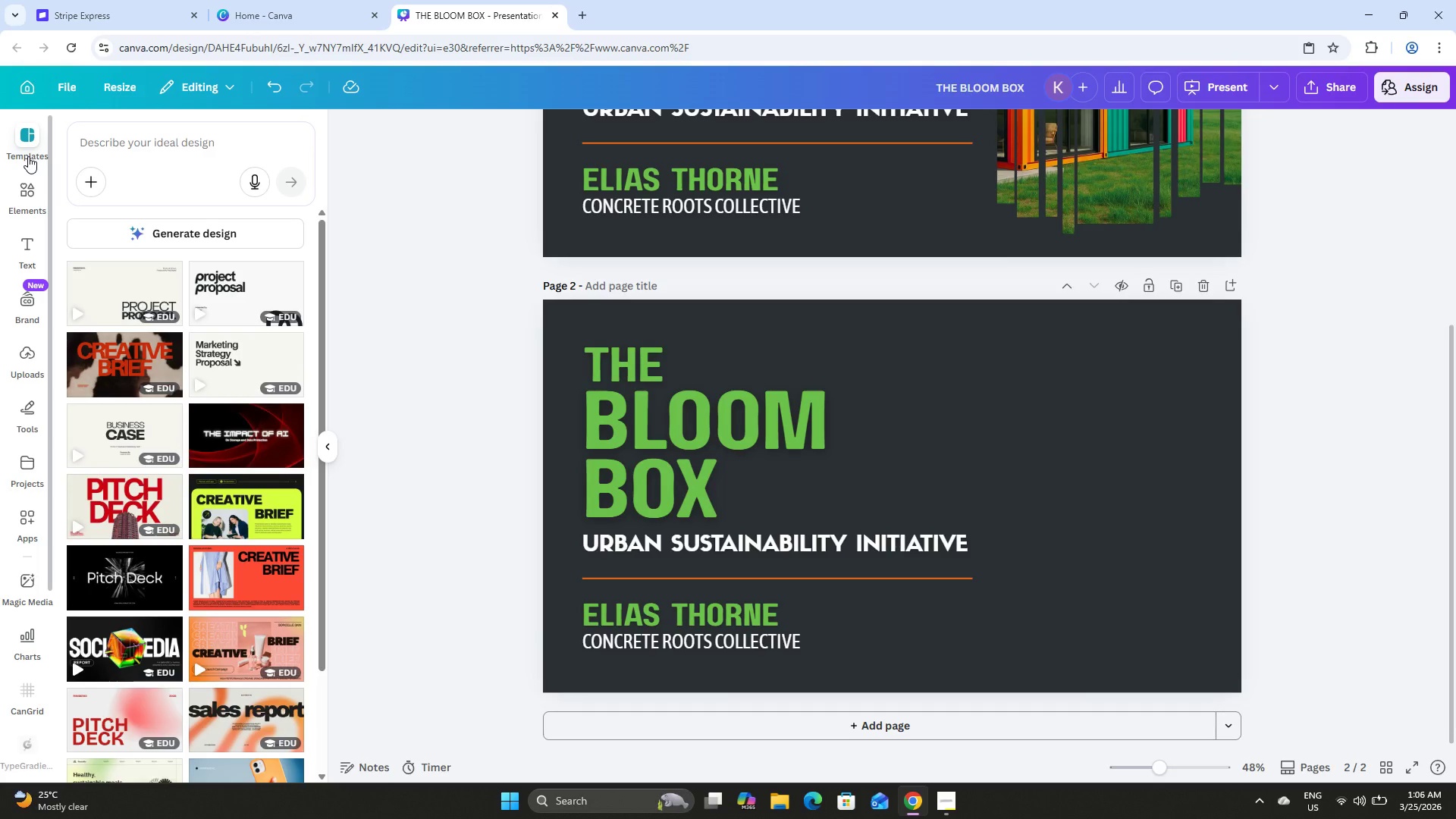 
left_click([285, 316])
 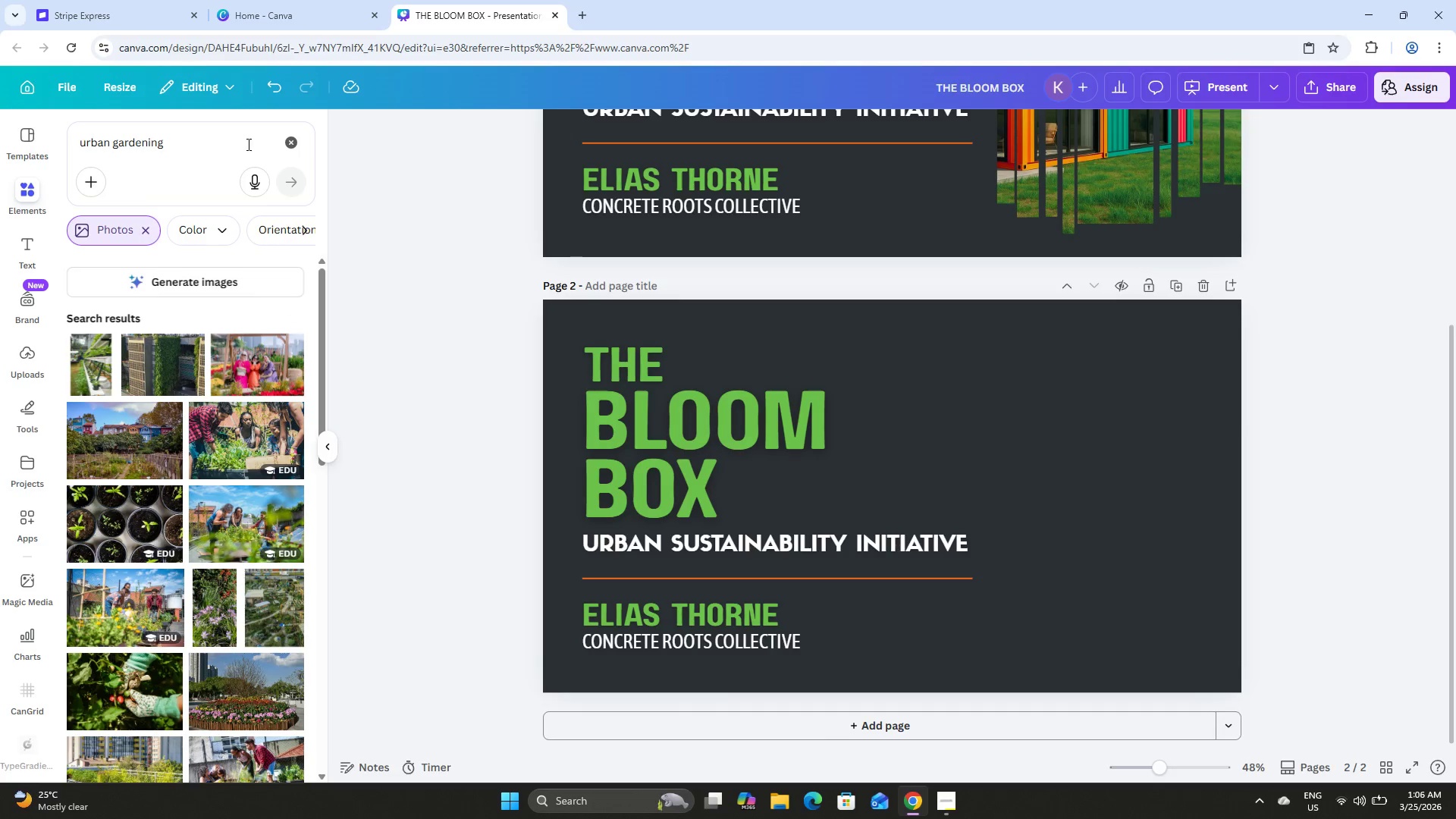 
scroll: coordinate [209, 435], scroll_direction: down, amount: 14.0
 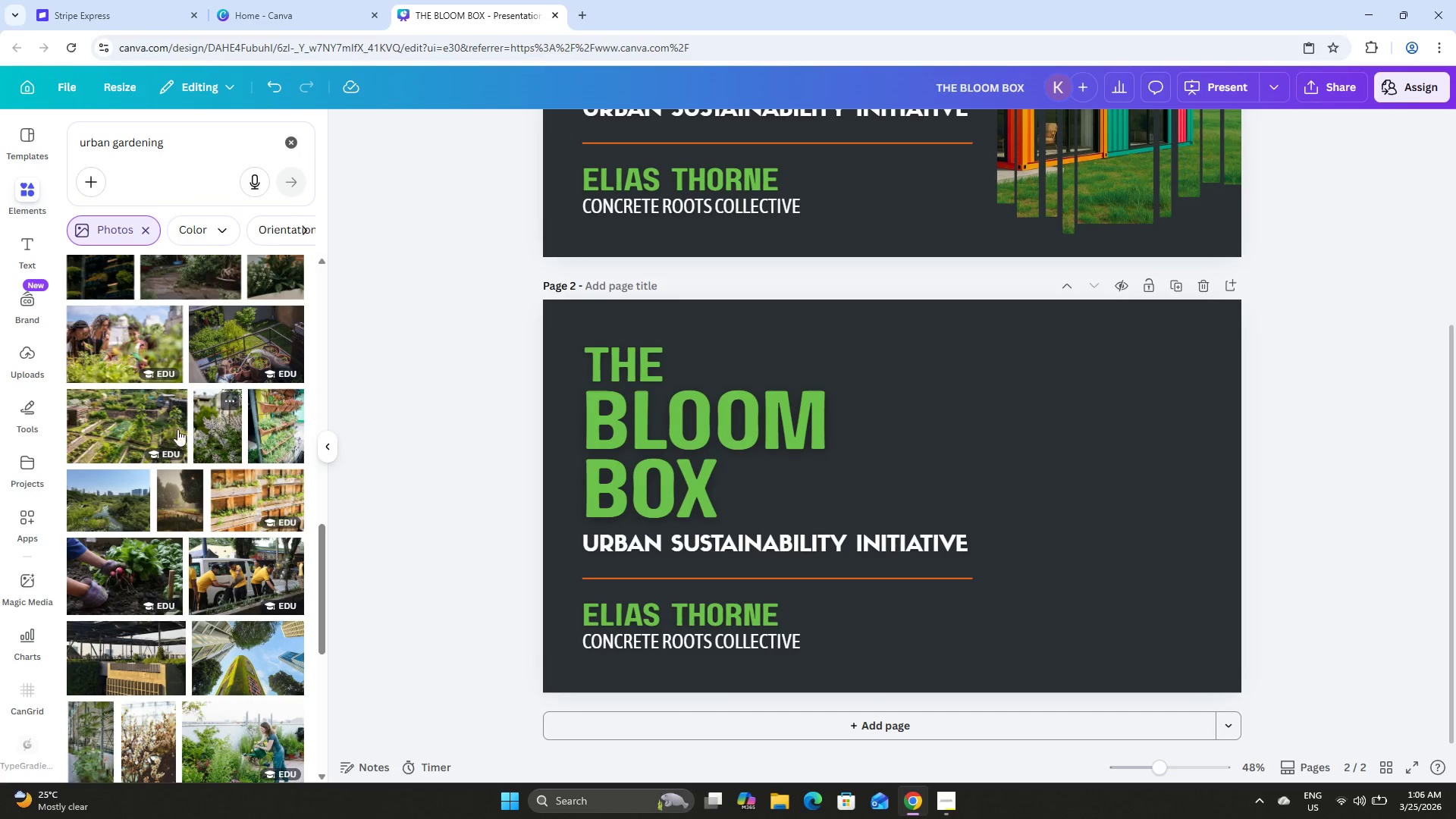 
left_click([131, 414])
 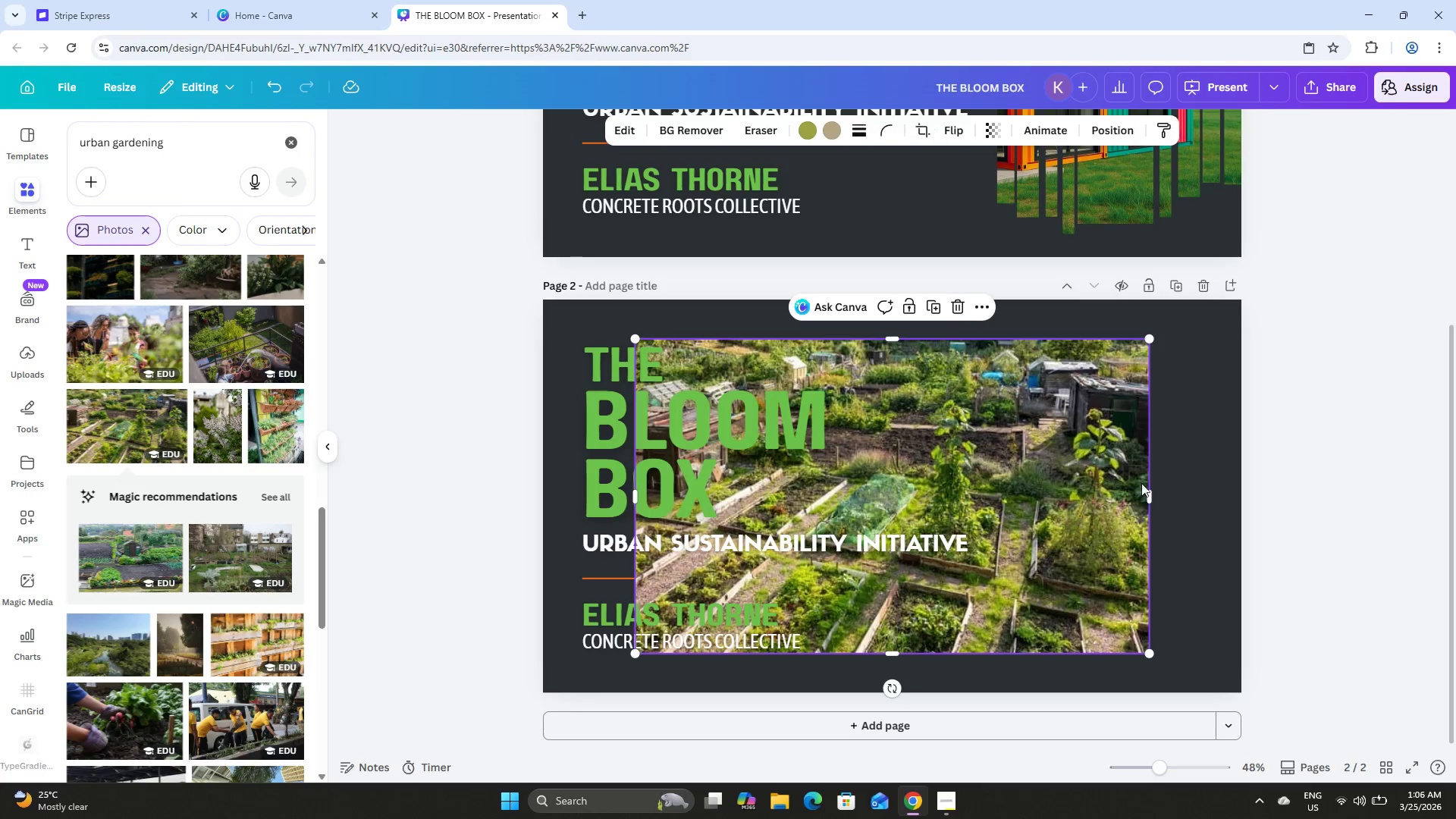 
left_click_drag(start_coordinate=[1046, 432], to_coordinate=[1097, 422])
 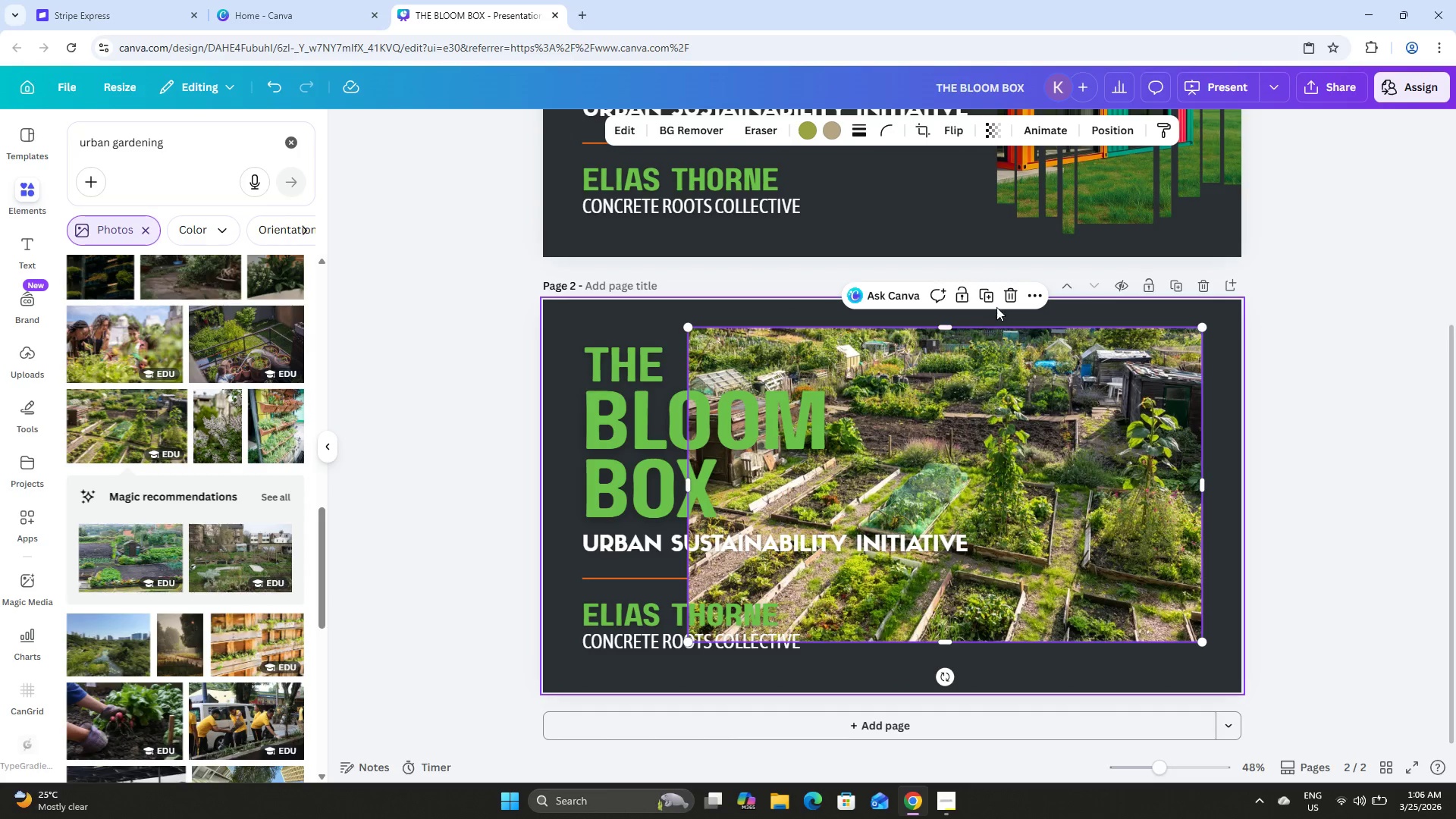 
left_click([1006, 297])
 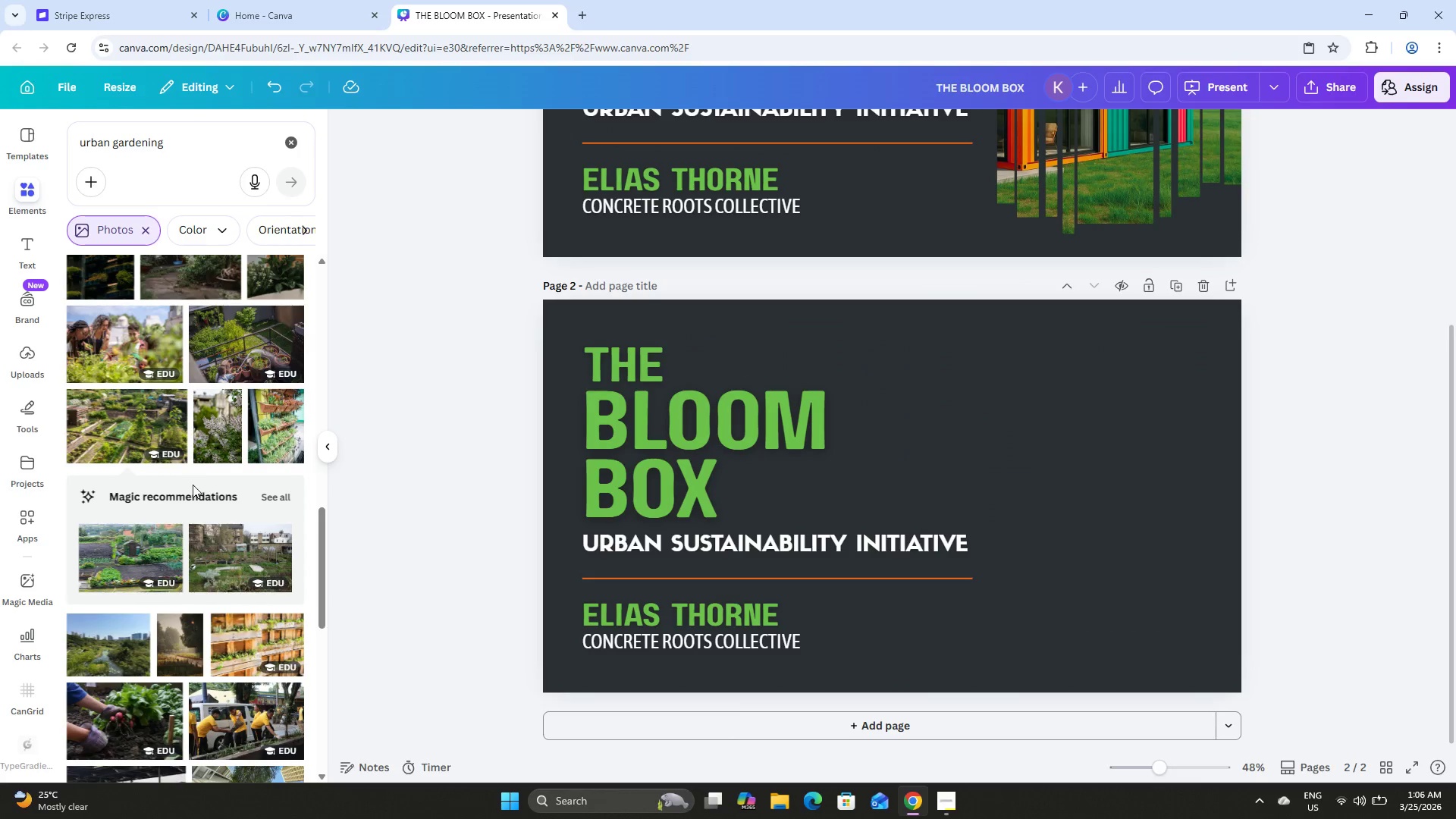 
scroll: coordinate [195, 486], scroll_direction: none, amount: 0.0
 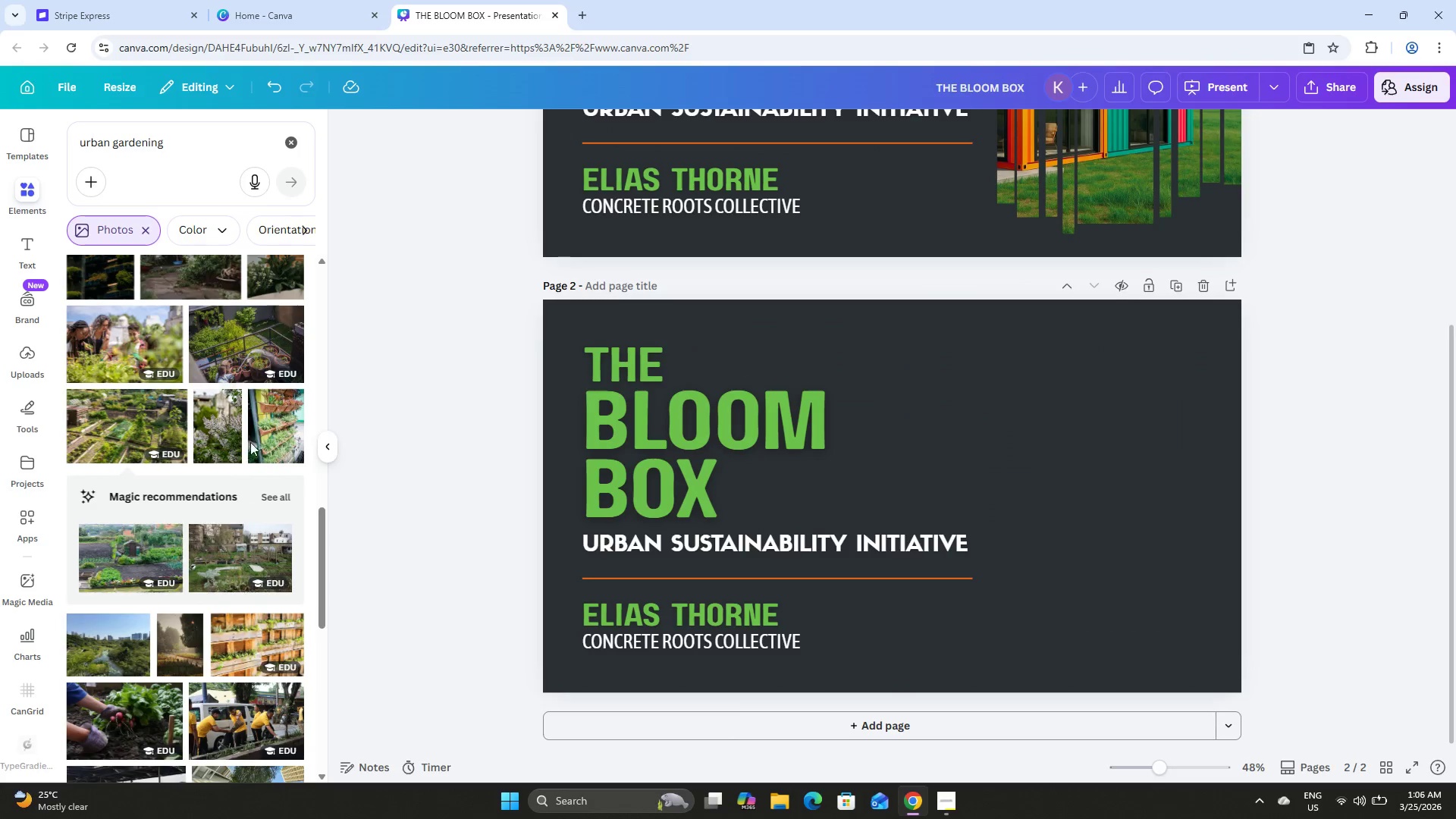 
left_click([267, 429])
 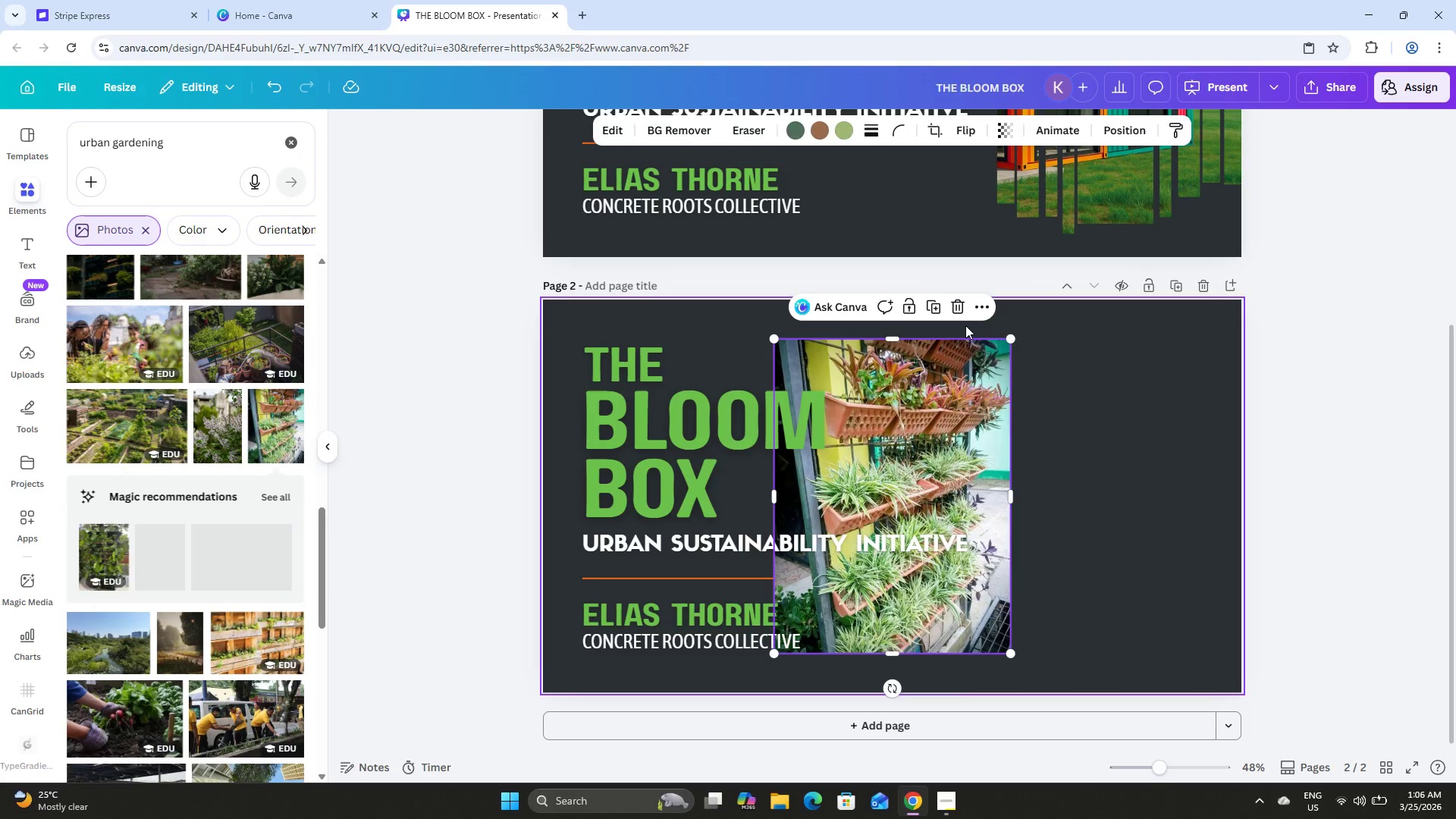 
left_click([957, 308])
 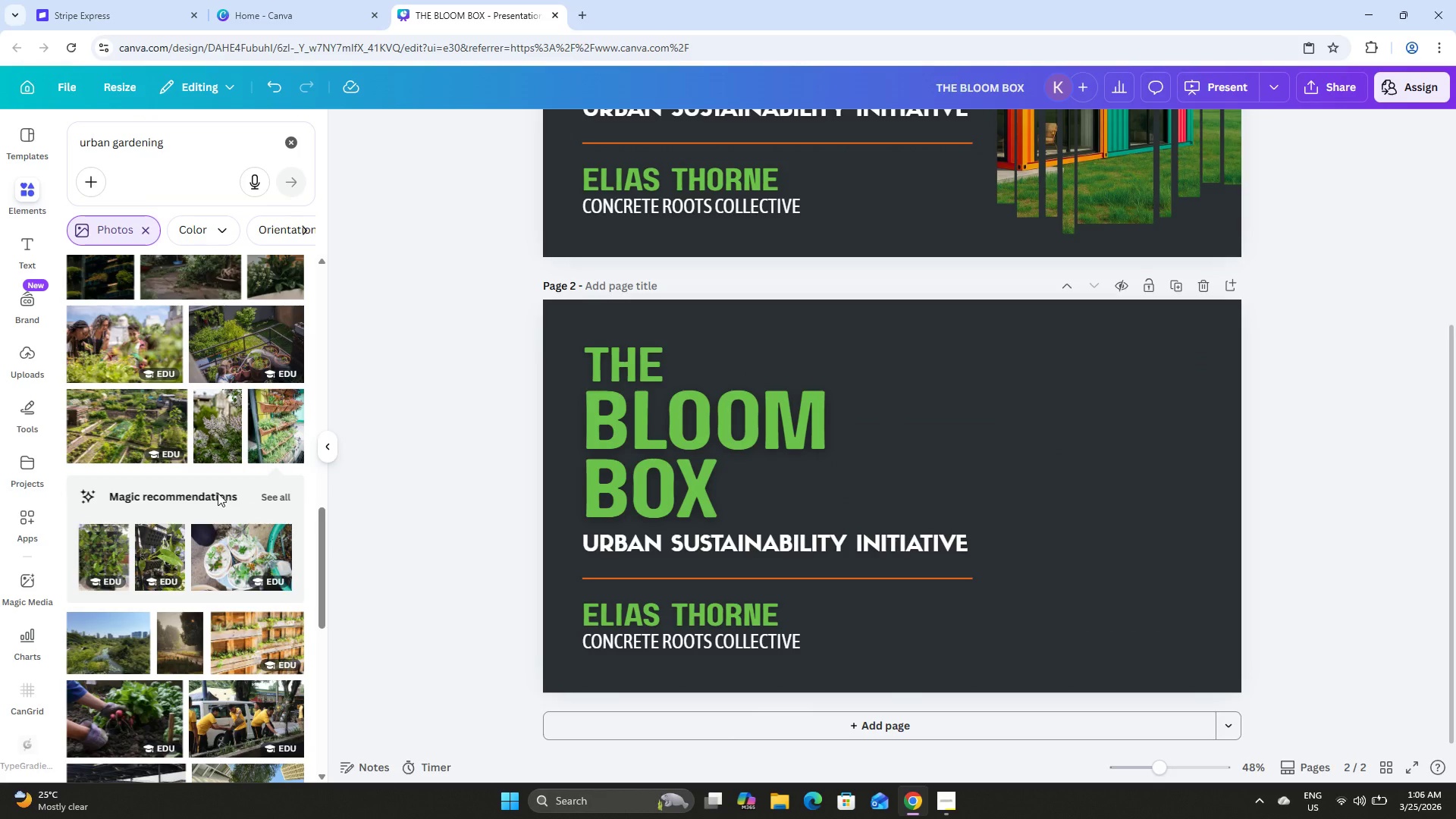 
left_click([151, 561])
 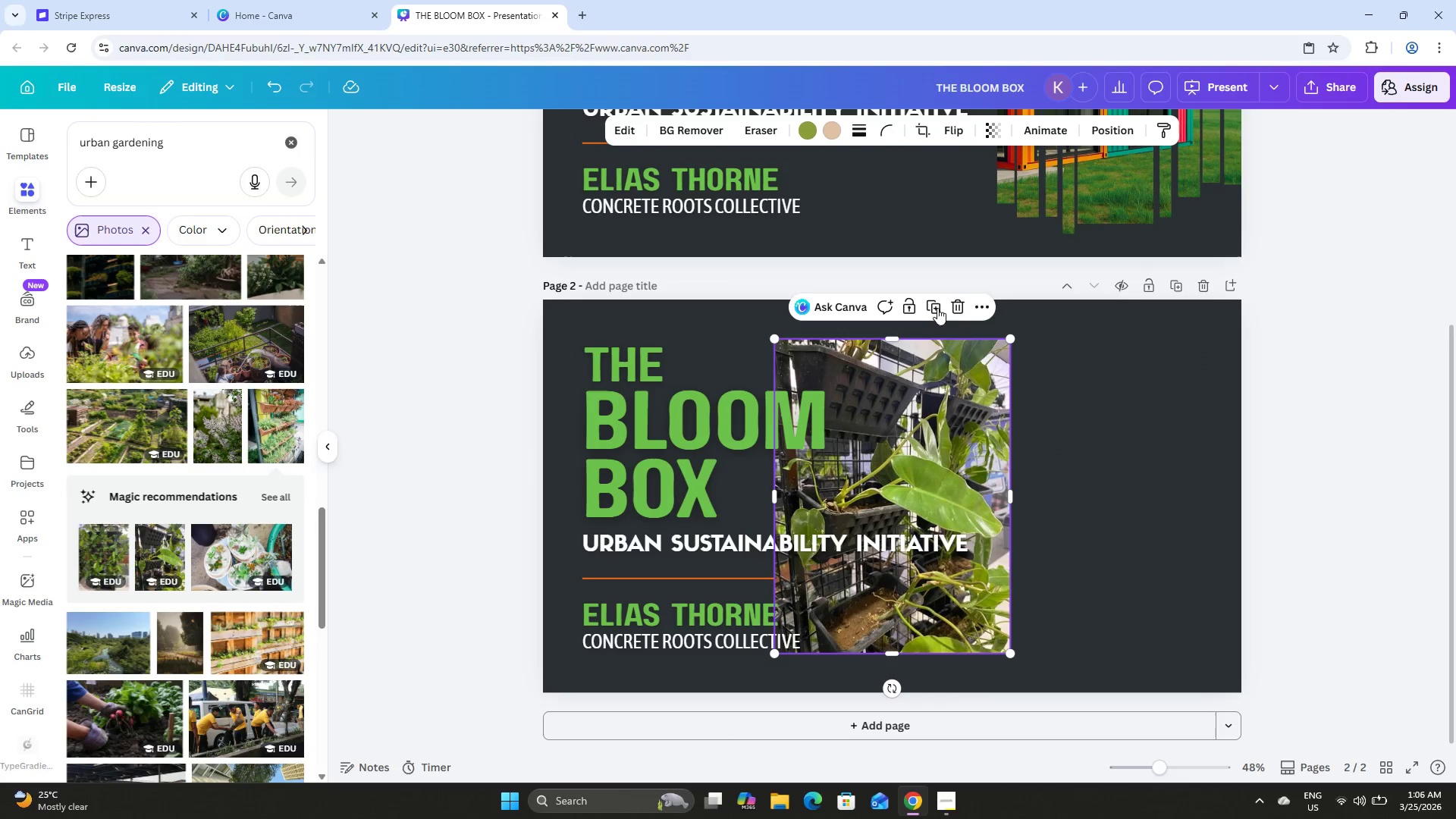 
left_click([953, 304])
 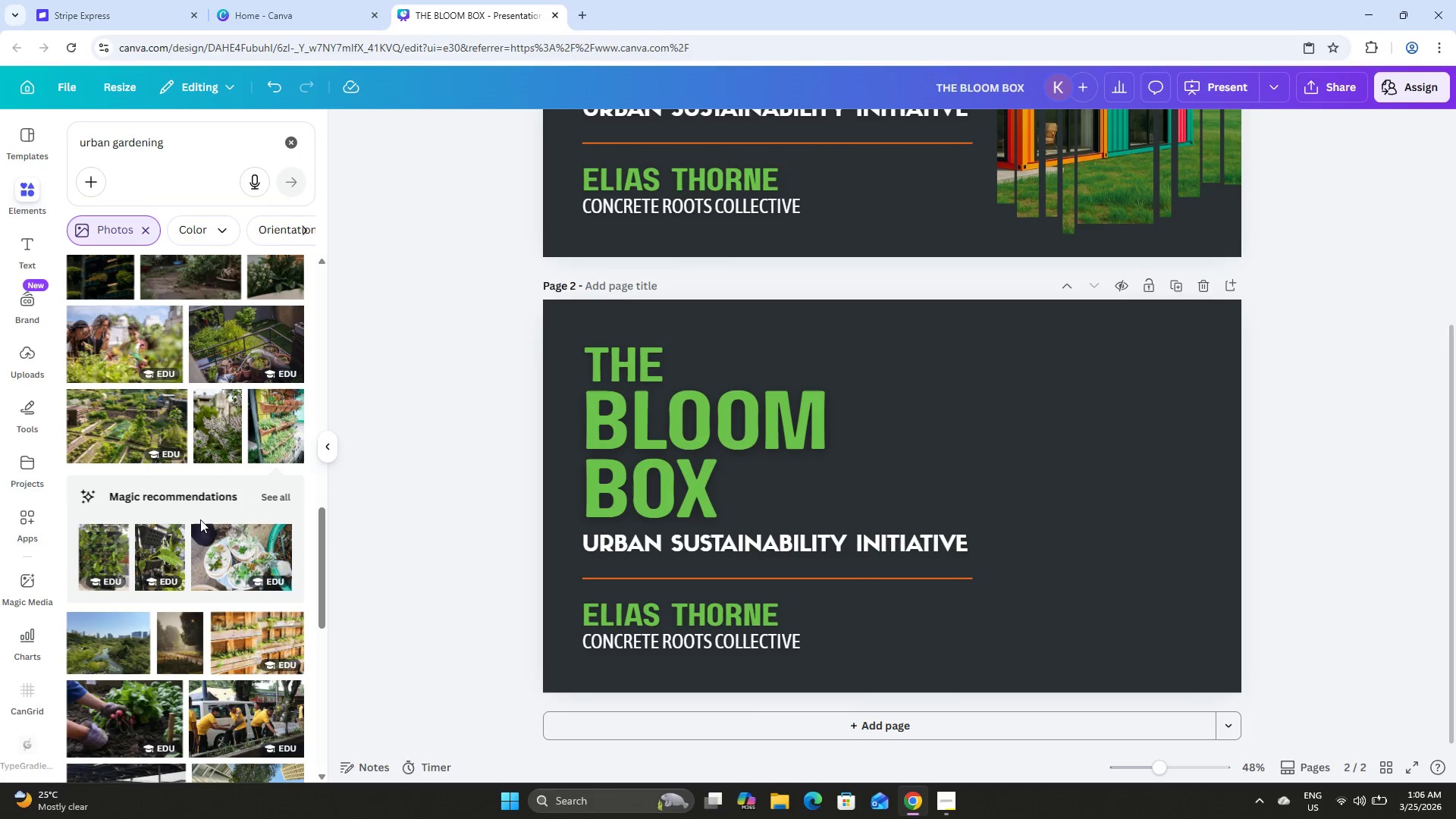 
scroll: coordinate [155, 537], scroll_direction: down, amount: 9.0
 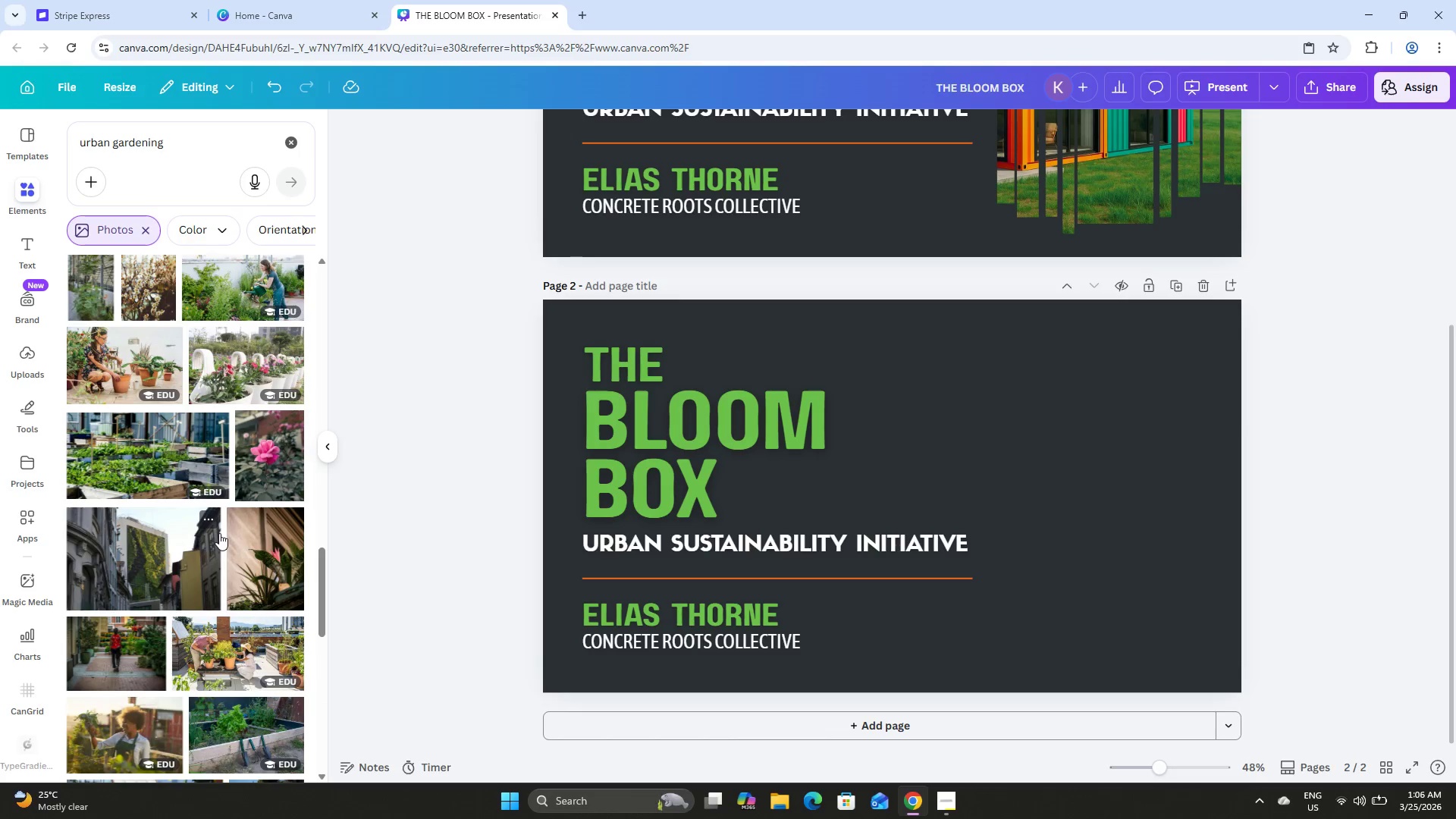 
left_click([165, 543])
 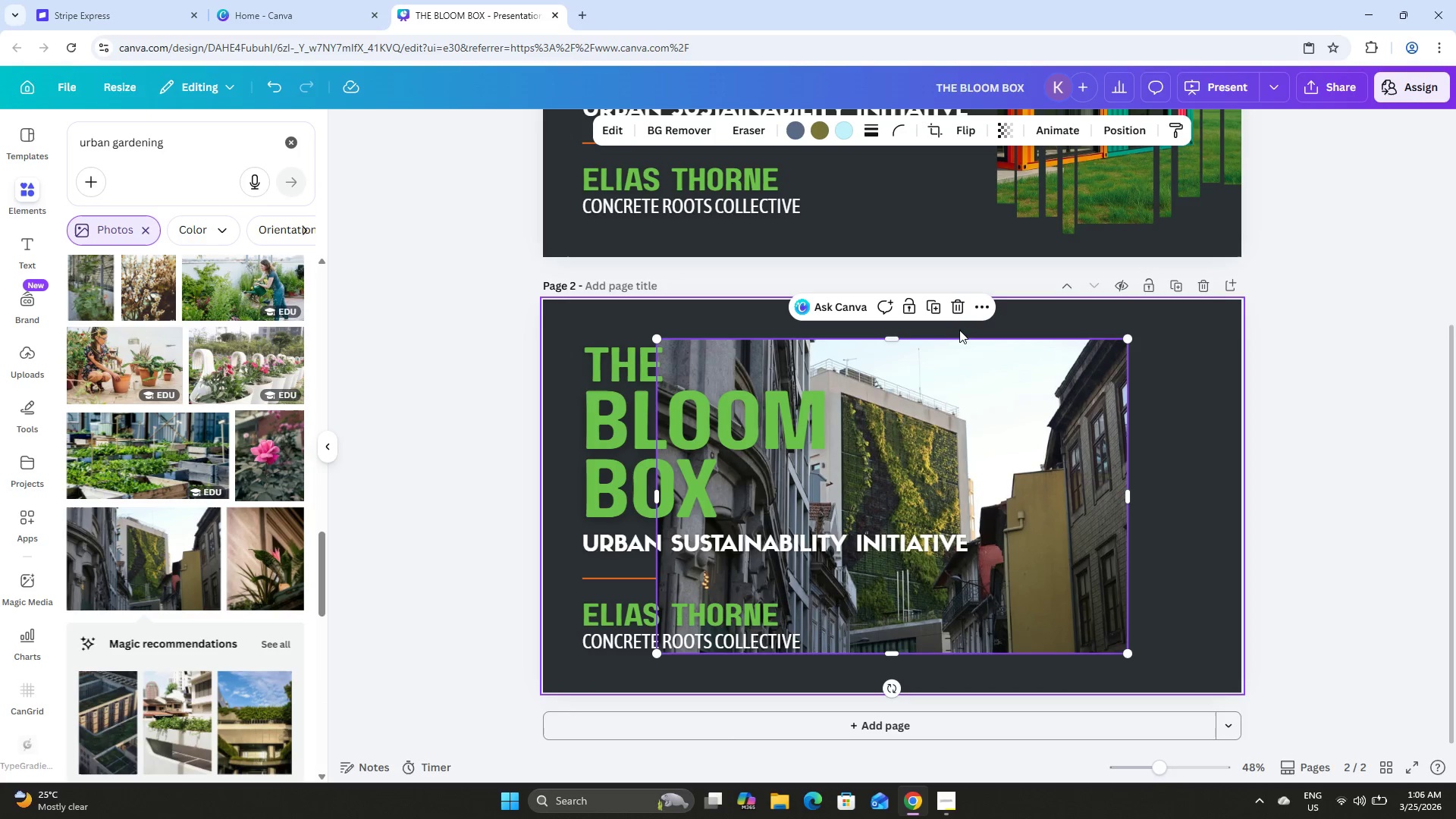 
scroll: coordinate [277, 514], scroll_direction: down, amount: 2.0
 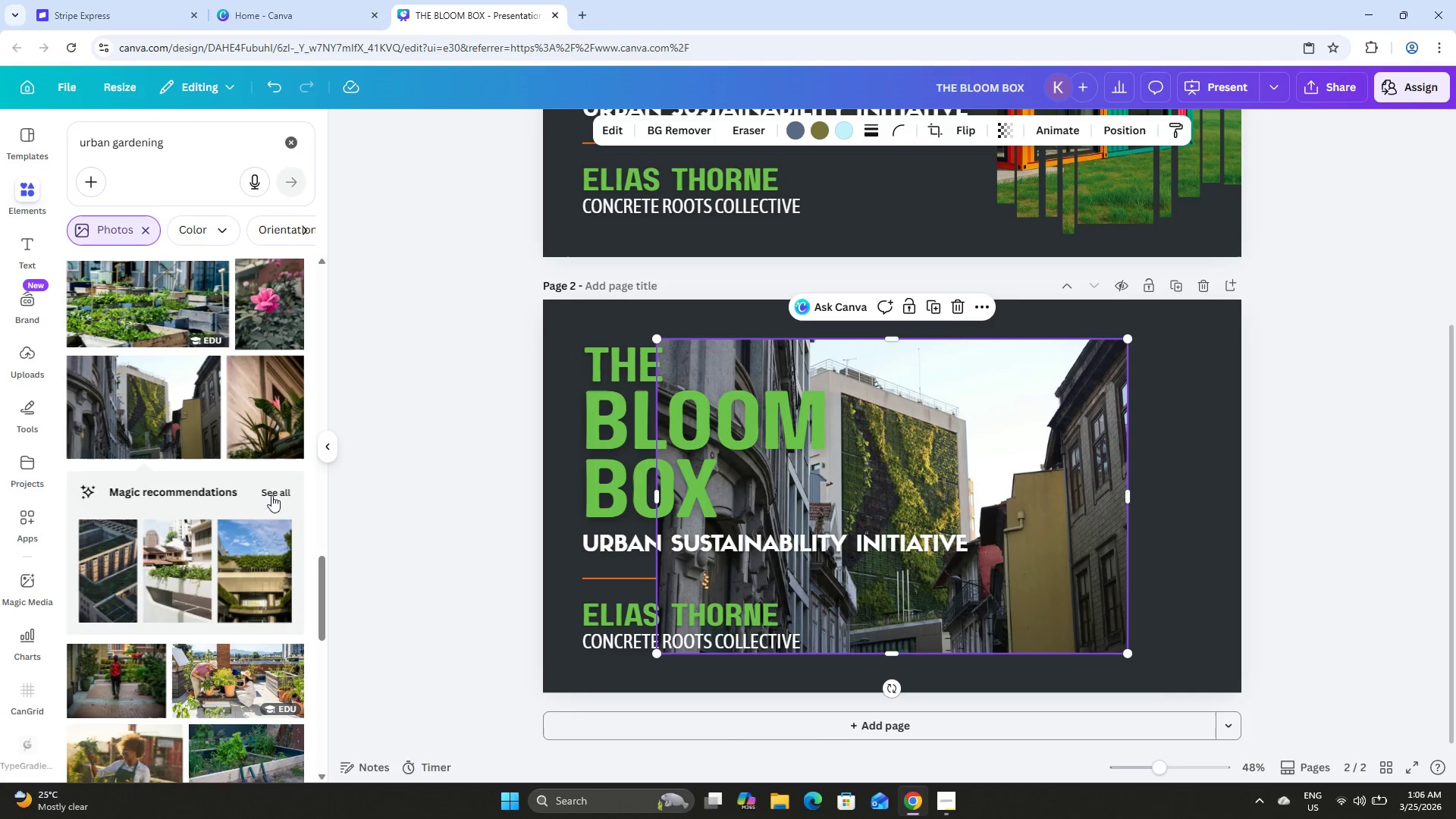 
left_click([271, 491])
 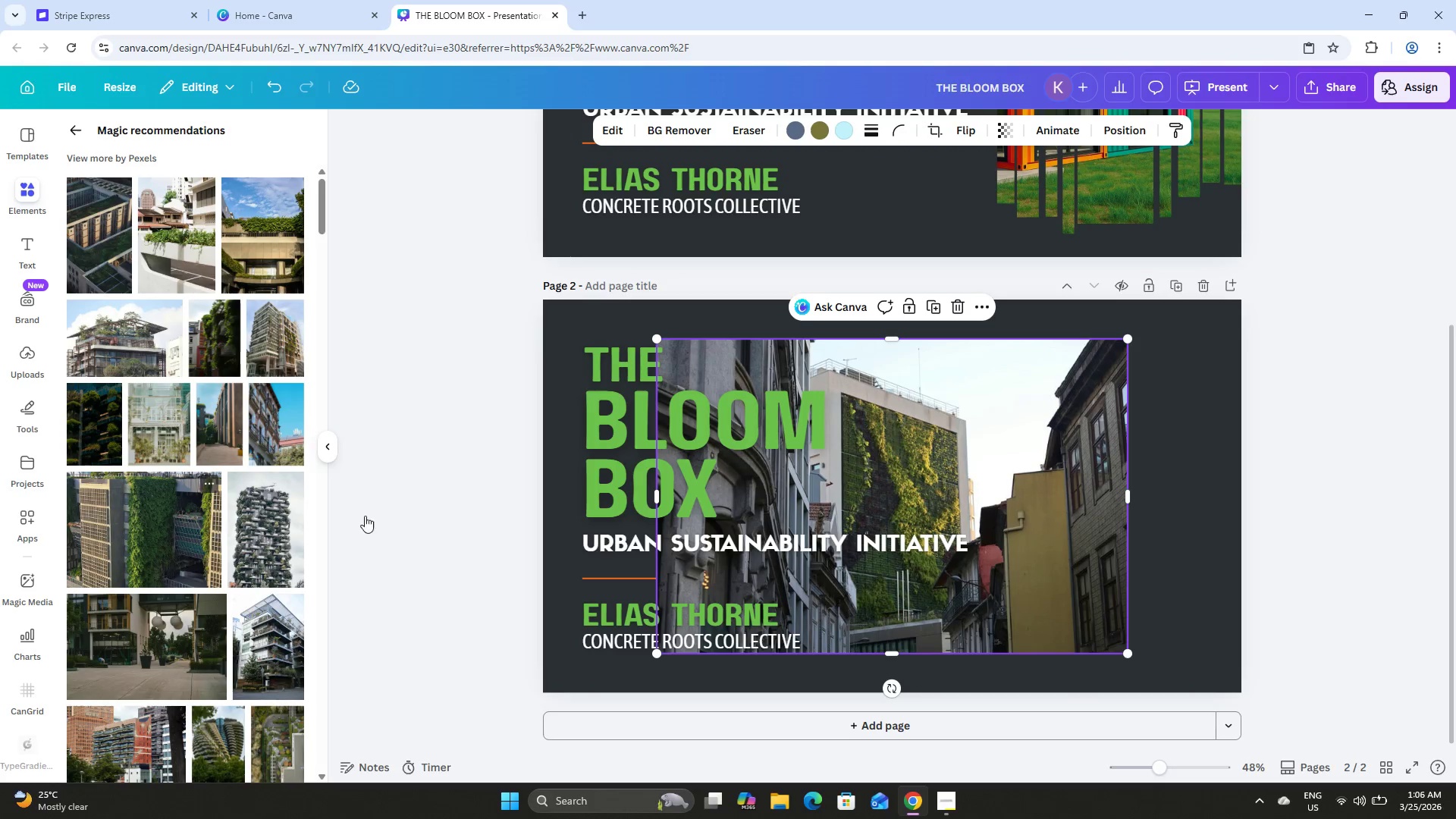 
left_click([955, 302])
 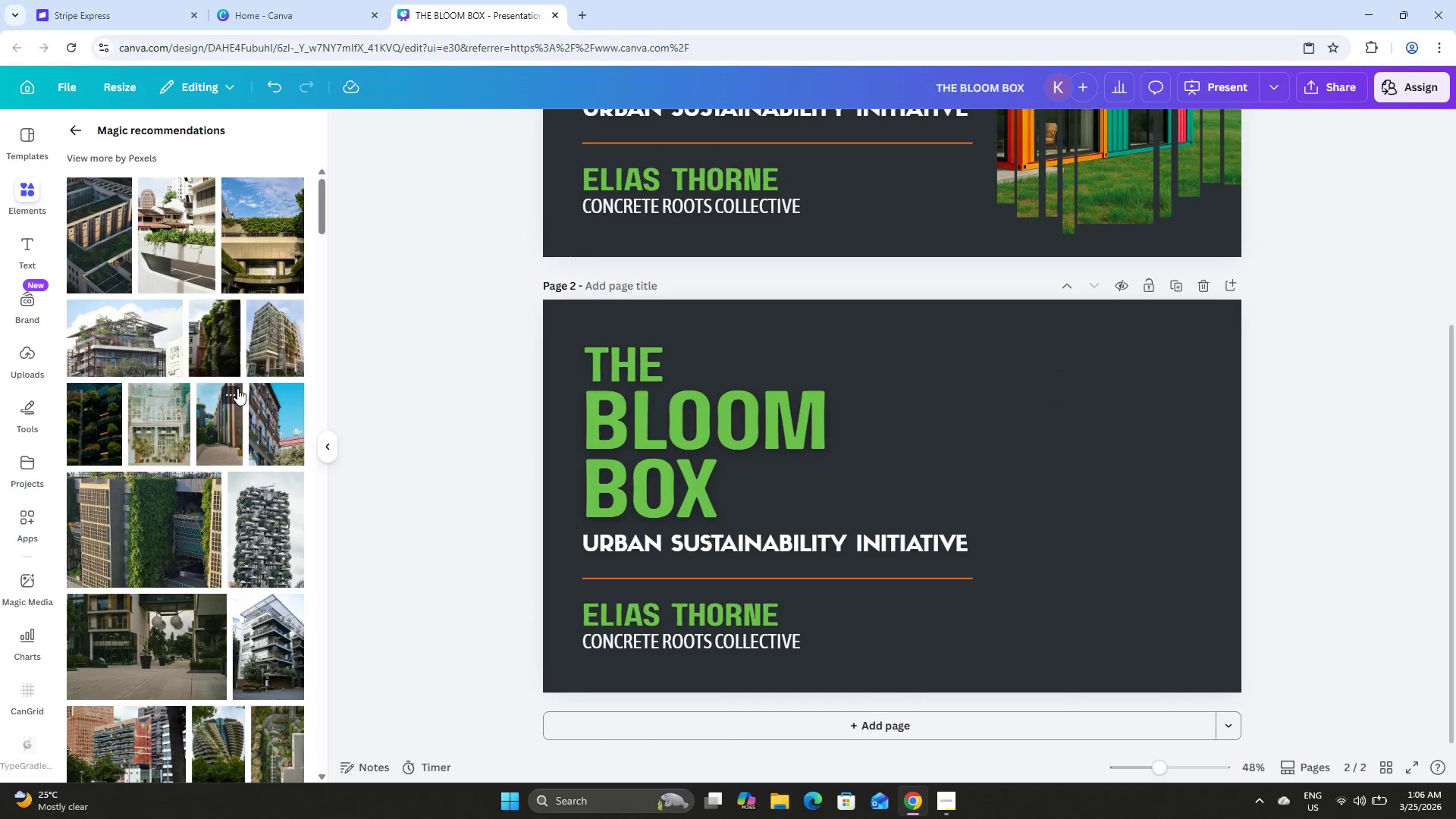 
left_click([102, 407])
 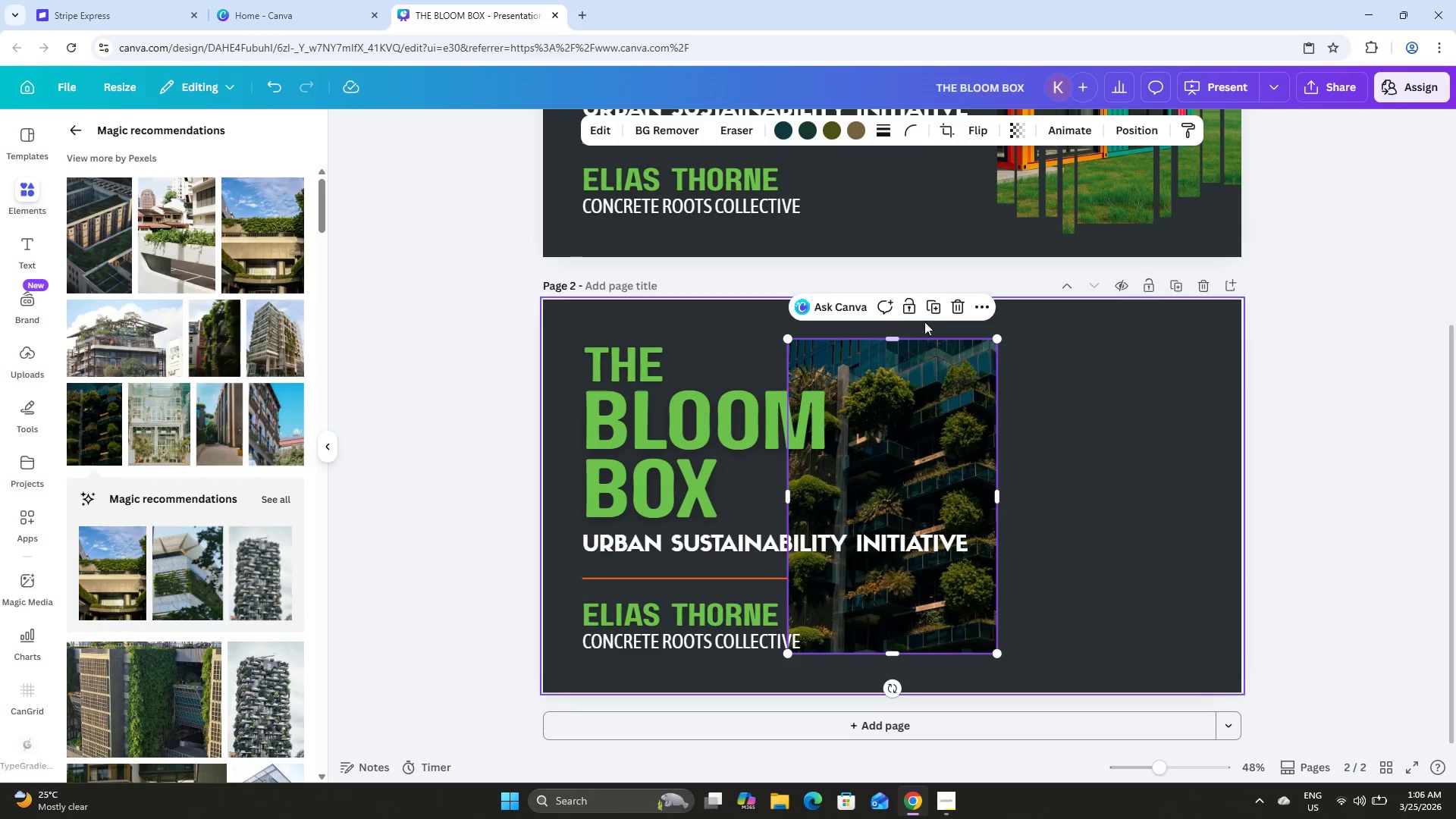 
left_click([960, 306])
 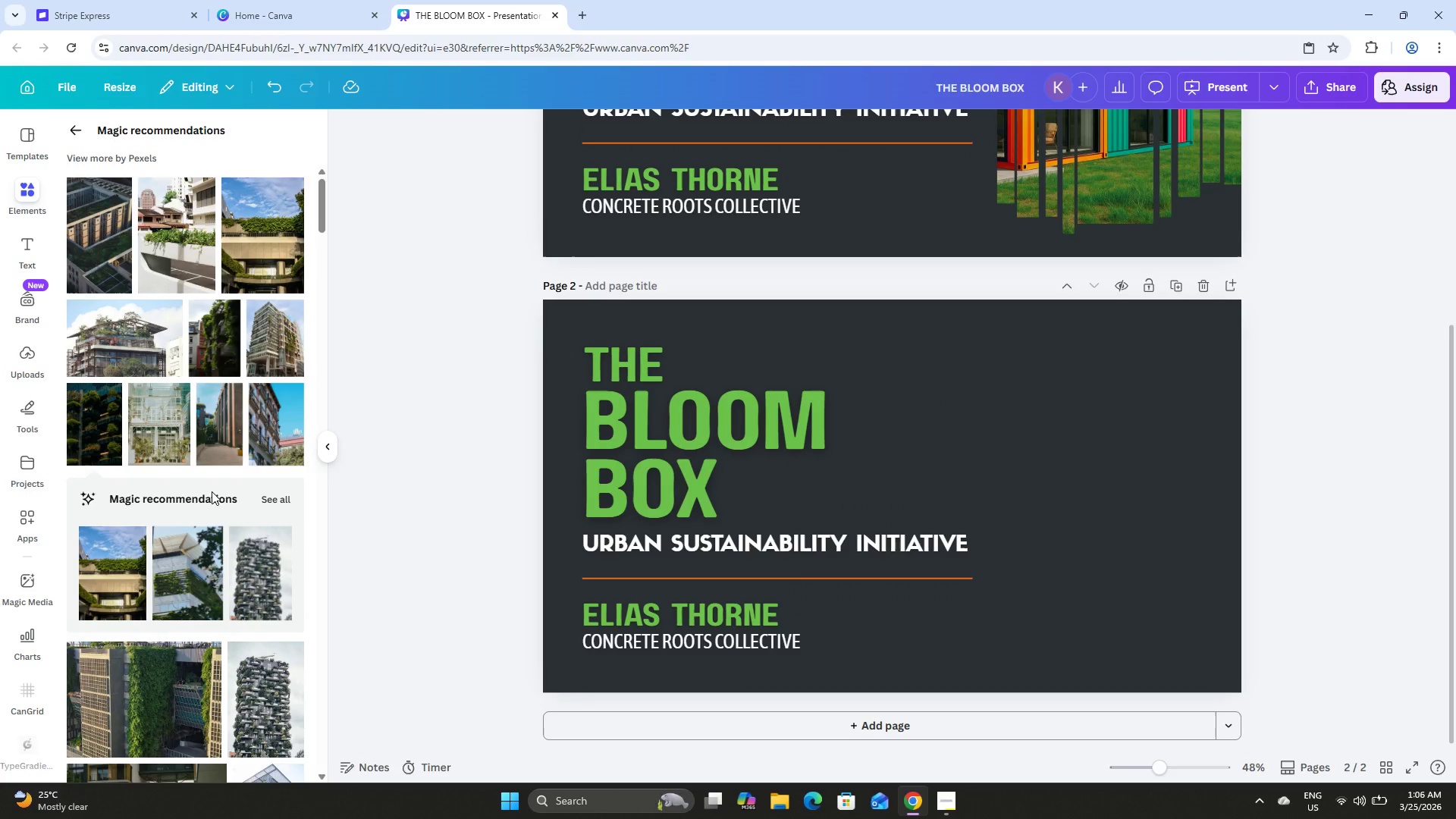 
scroll: coordinate [212, 493], scroll_direction: down, amount: 3.0
 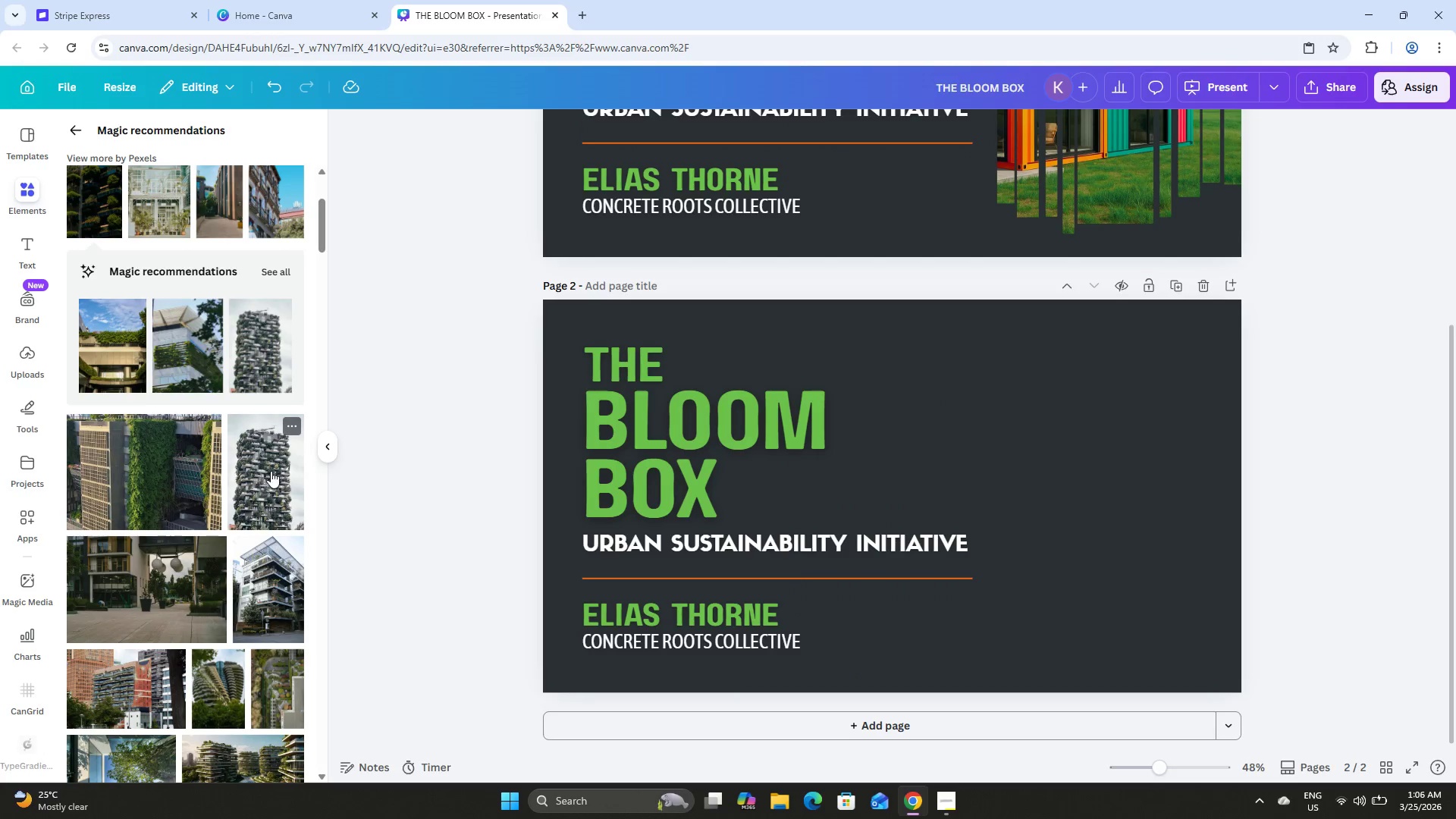 
left_click([272, 469])
 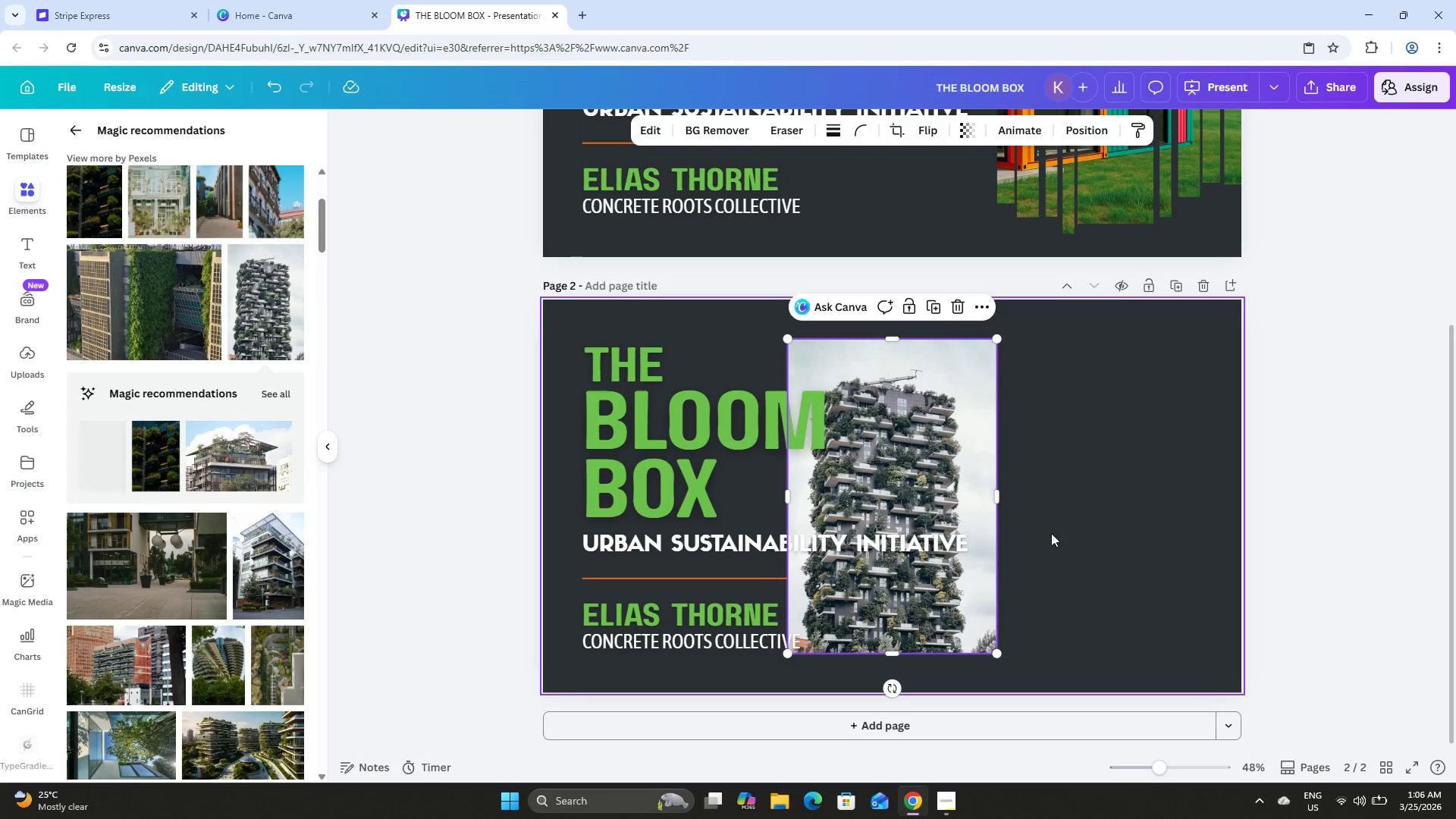 
left_click_drag(start_coordinate=[963, 447], to_coordinate=[1207, 446])
 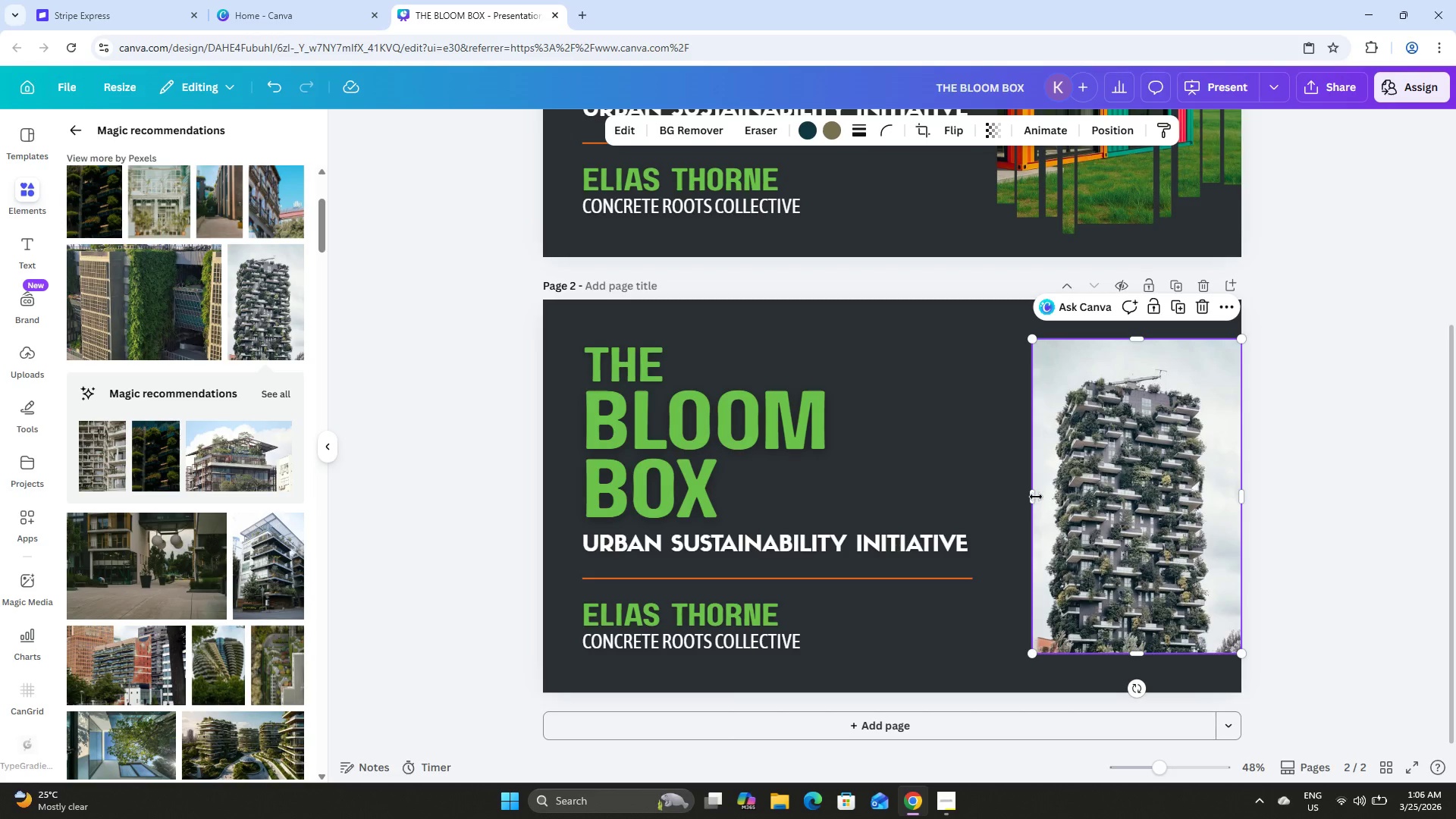 
left_click_drag(start_coordinate=[1031, 497], to_coordinate=[989, 497])
 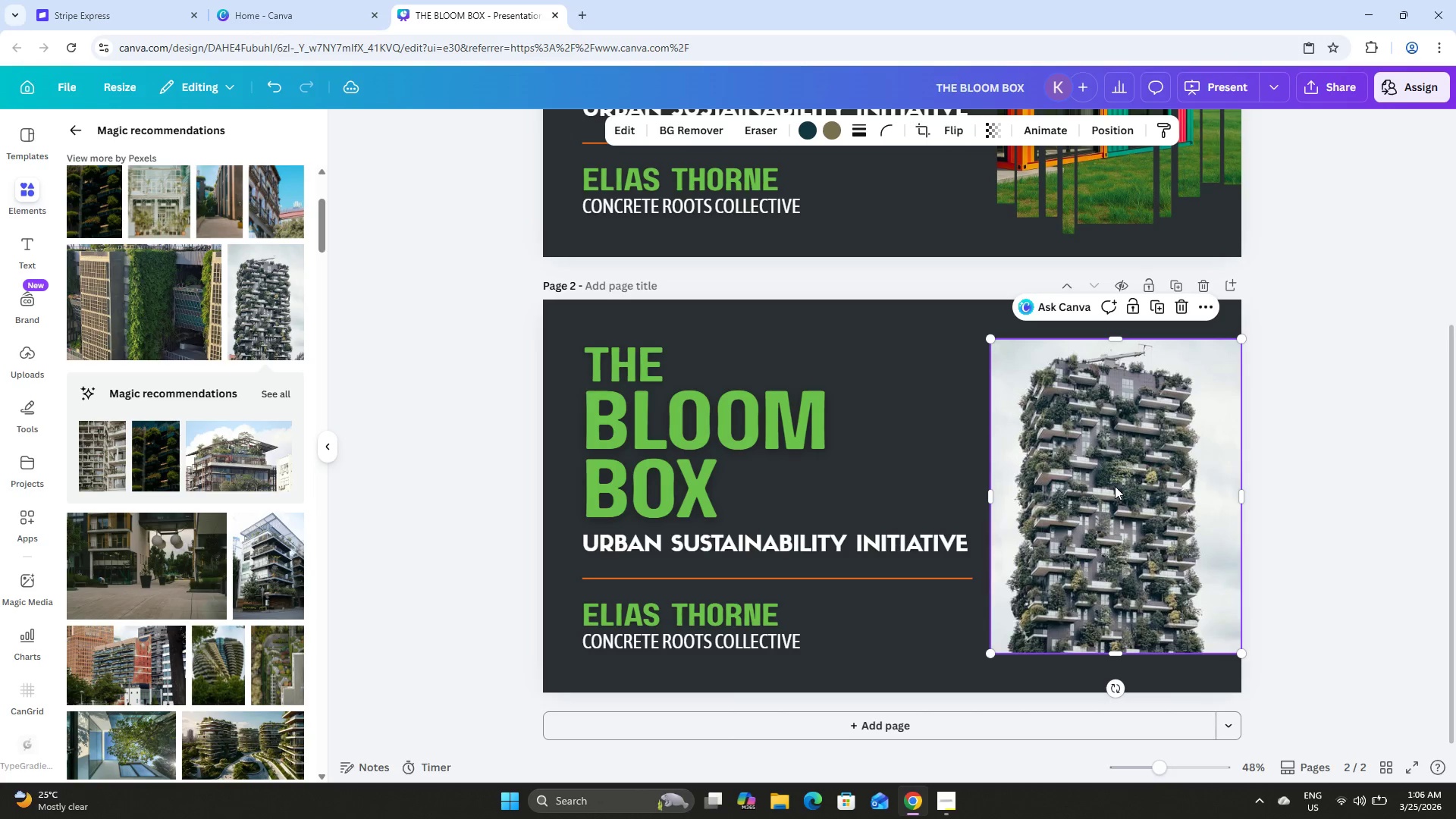 
double_click([1115, 486])
 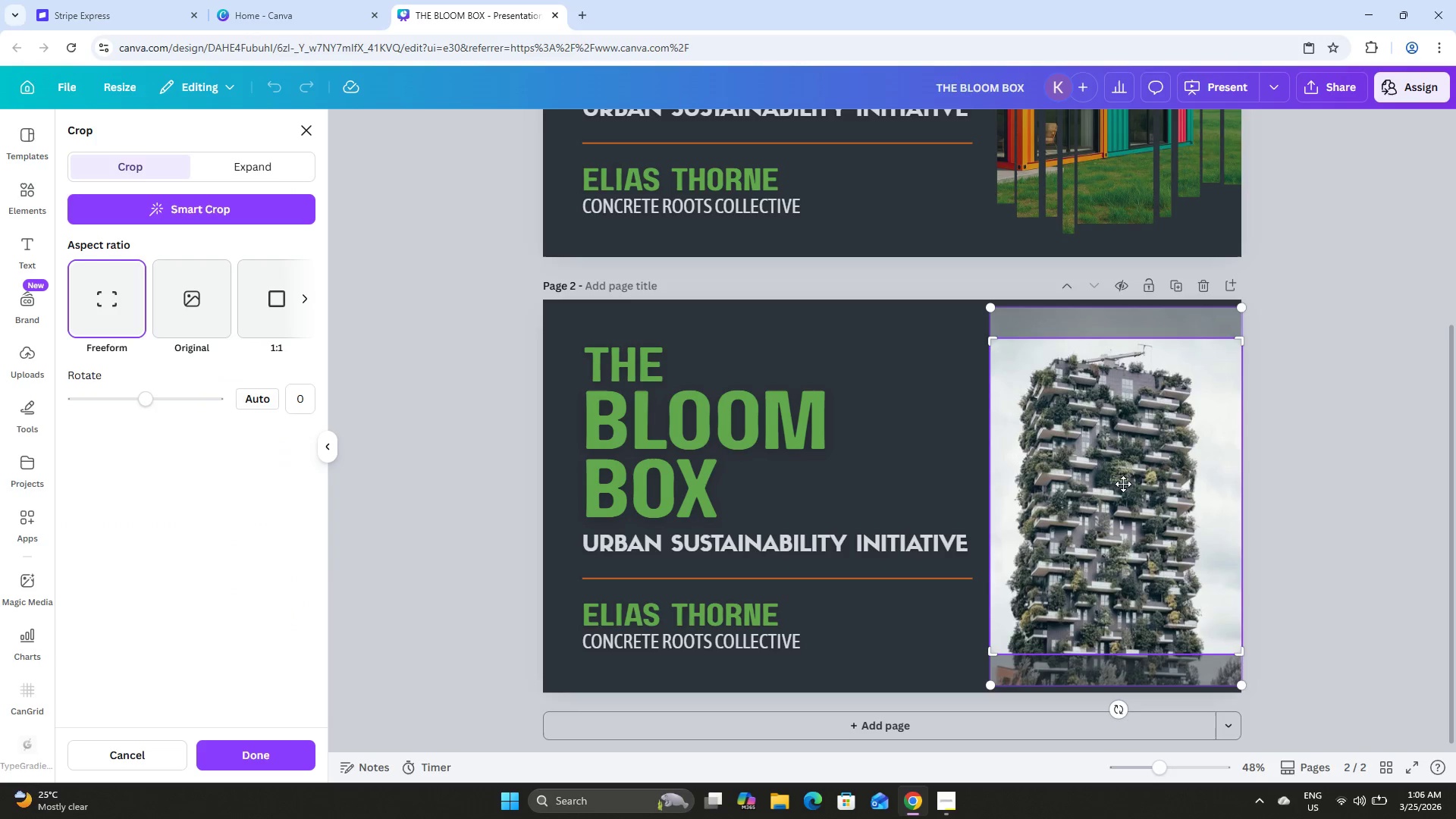 
left_click_drag(start_coordinate=[1123, 484], to_coordinate=[1156, 485])
 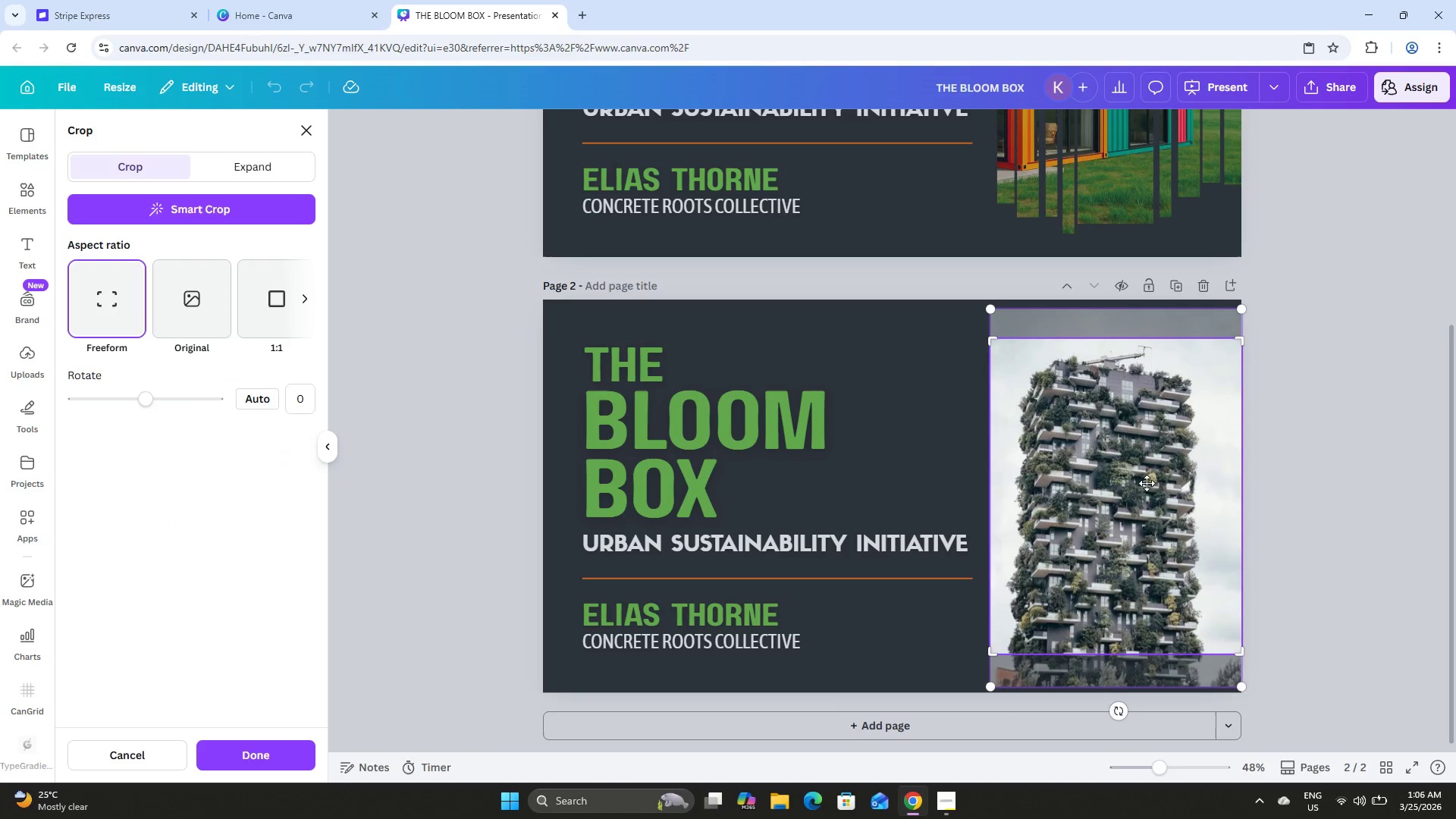 
double_click([1147, 483])
 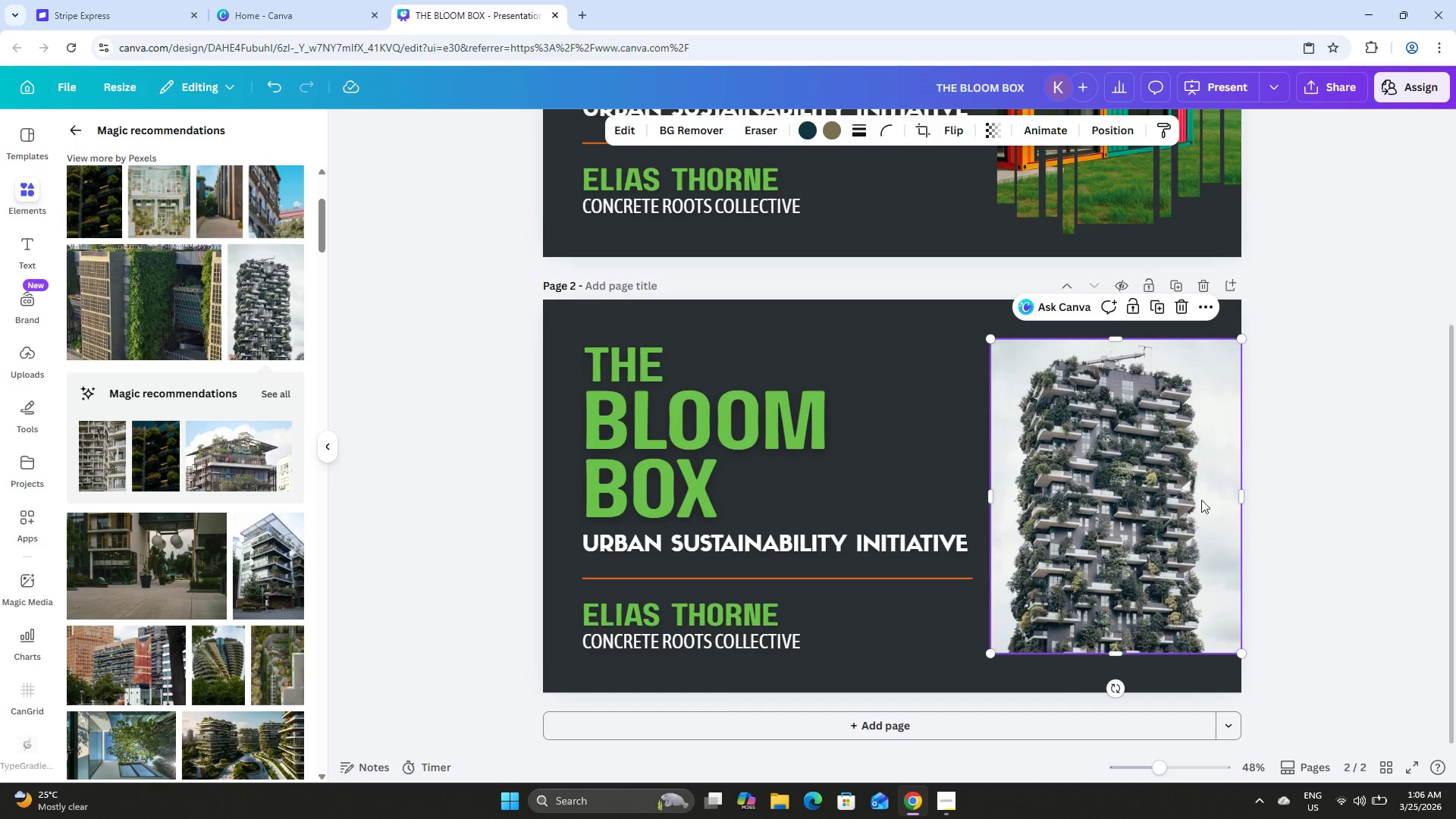 
double_click([1142, 499])
 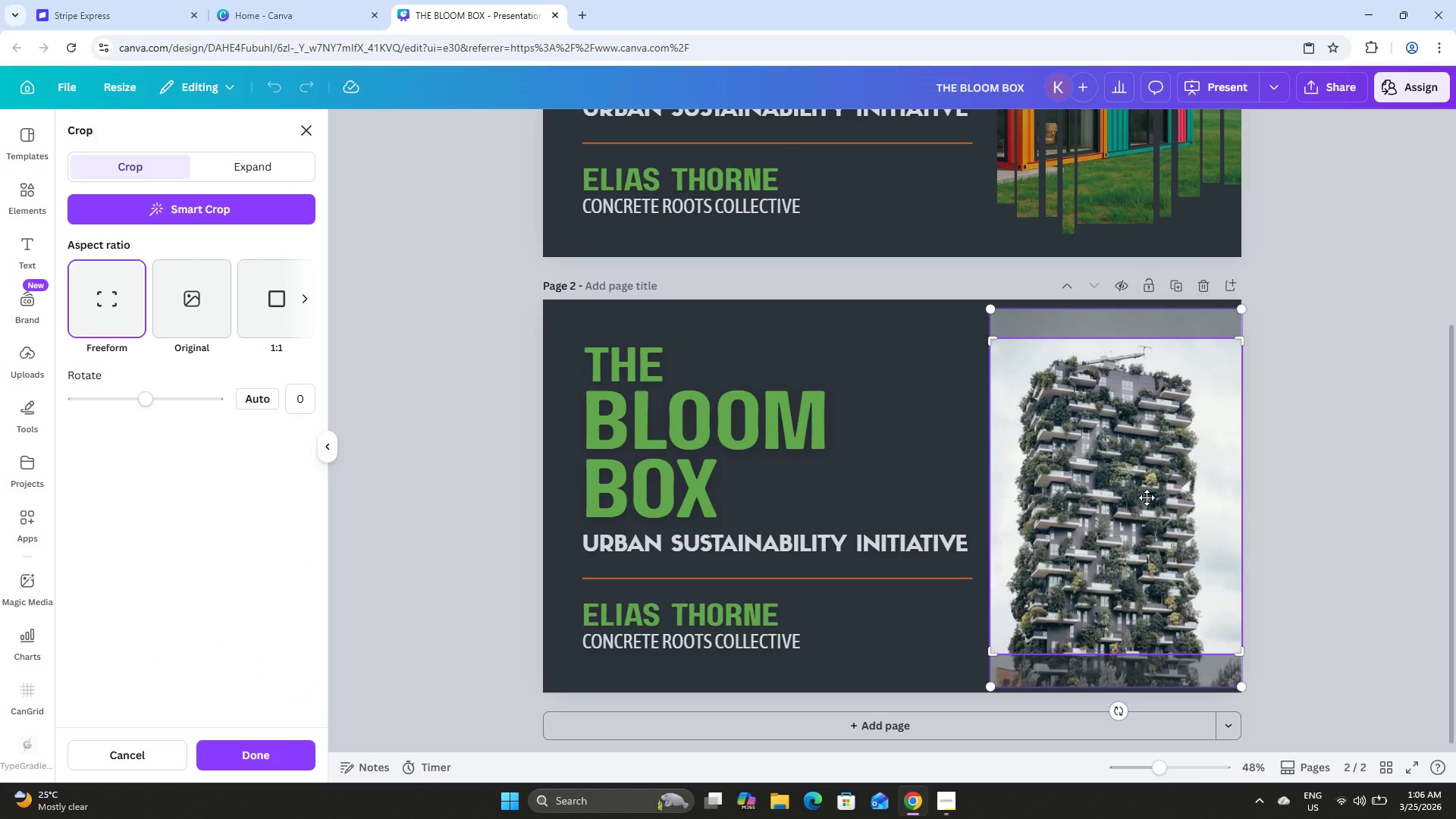 
left_click([1321, 496])
 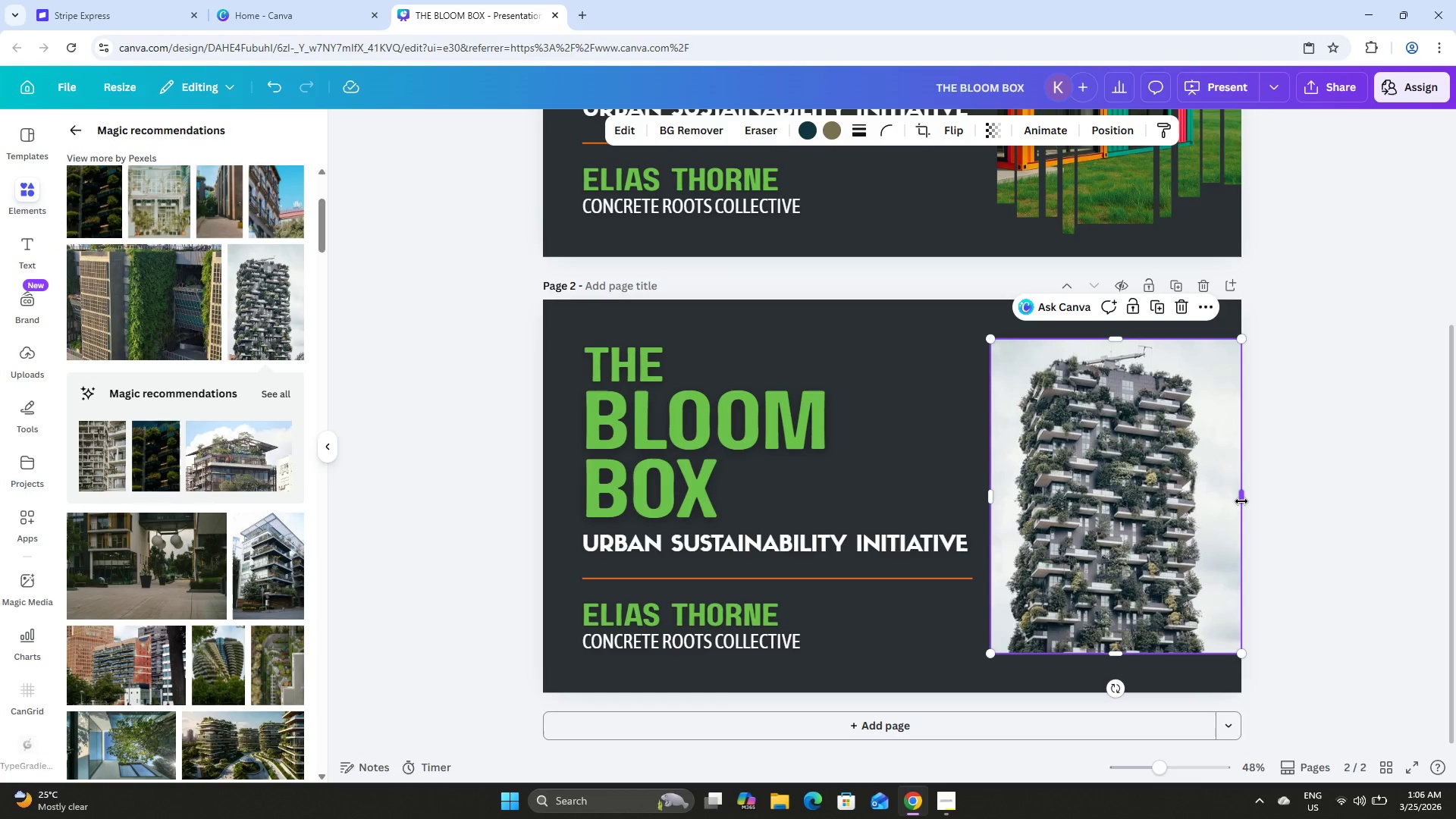 
left_click_drag(start_coordinate=[1241, 501], to_coordinate=[1216, 505])
 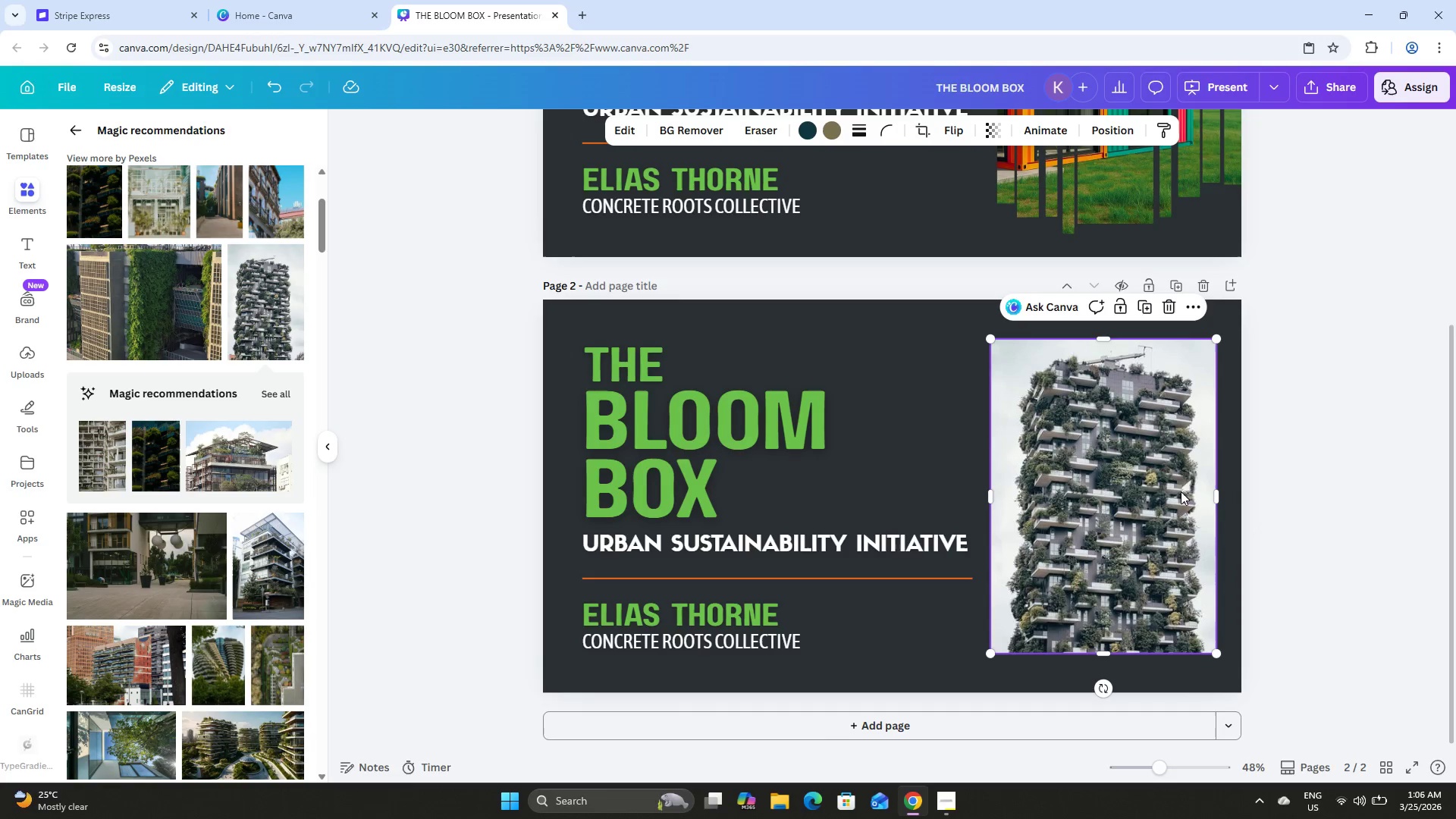 
left_click_drag(start_coordinate=[1181, 491], to_coordinate=[1203, 494])
 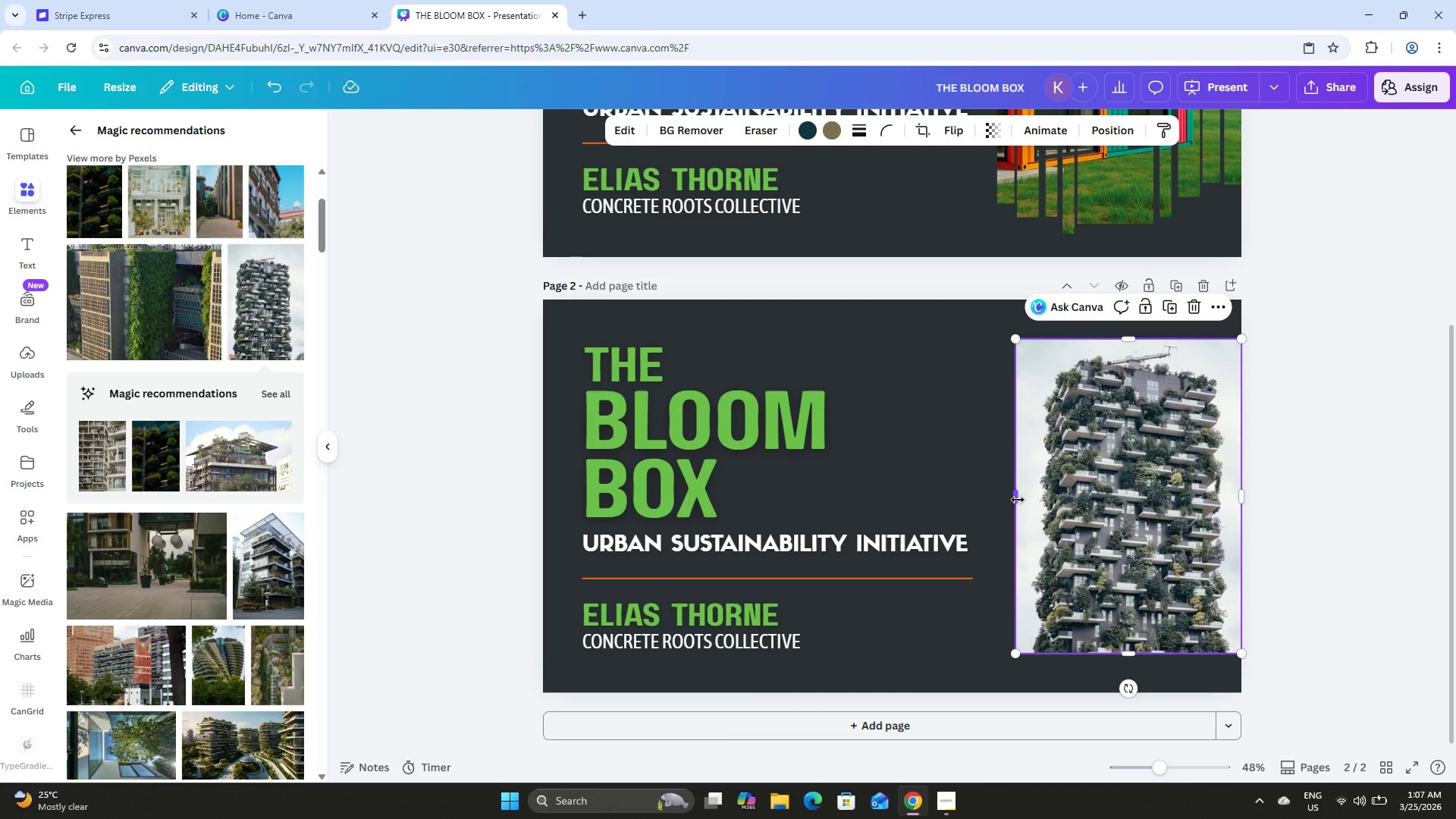 
left_click_drag(start_coordinate=[1018, 500], to_coordinate=[997, 508])
 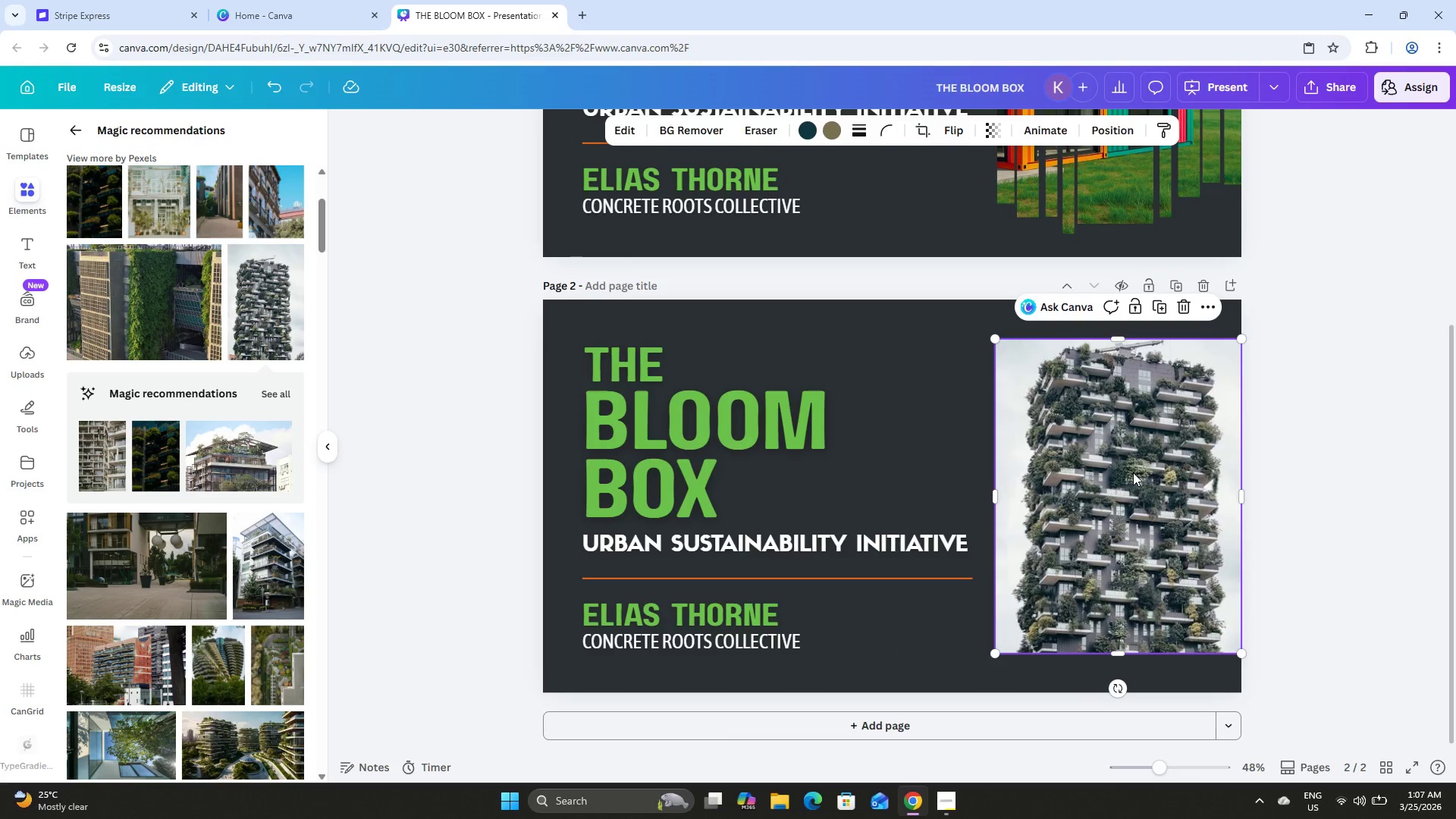 
double_click([1133, 472])
 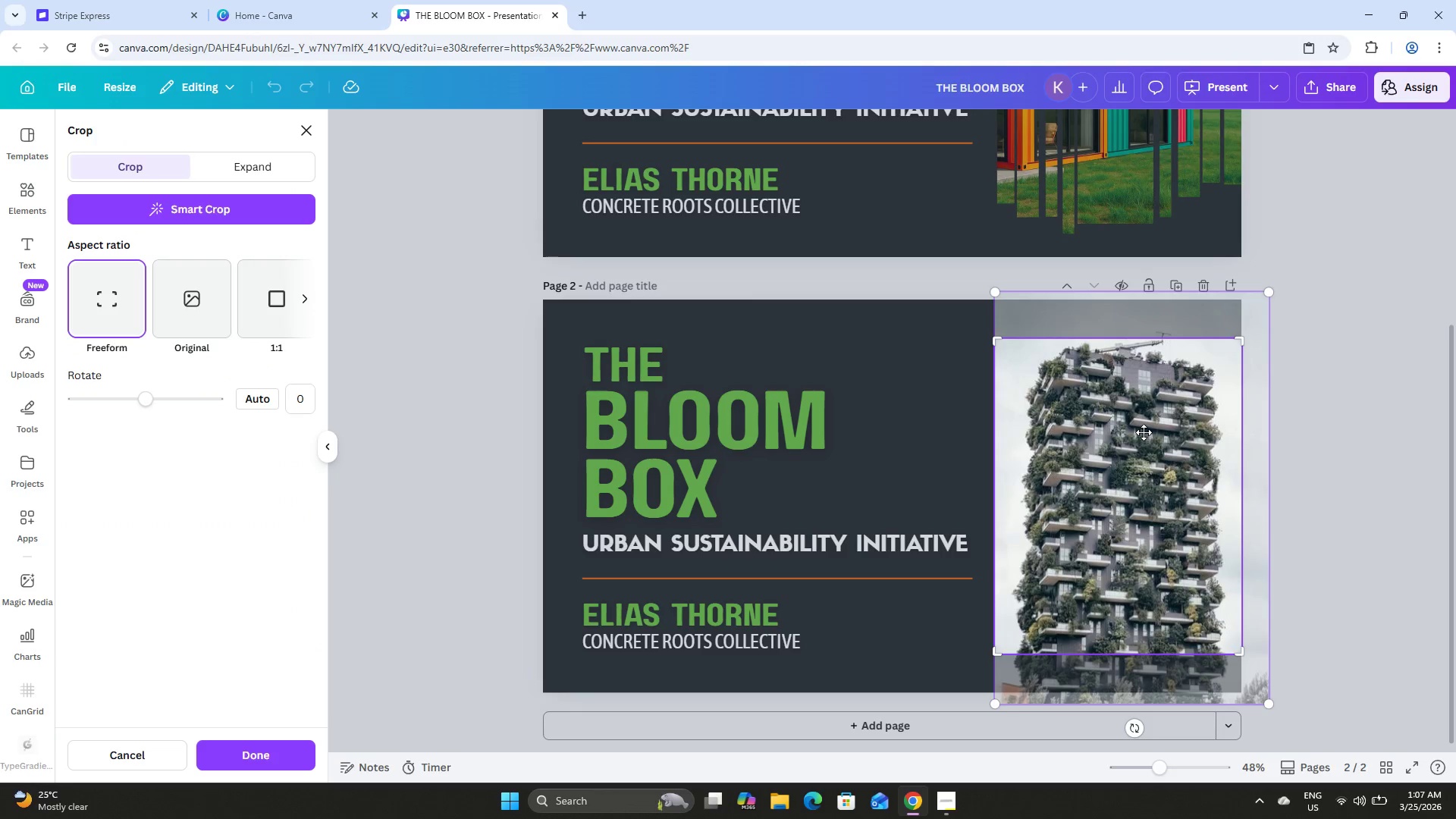 
left_click_drag(start_coordinate=[1144, 432], to_coordinate=[1144, 462])
 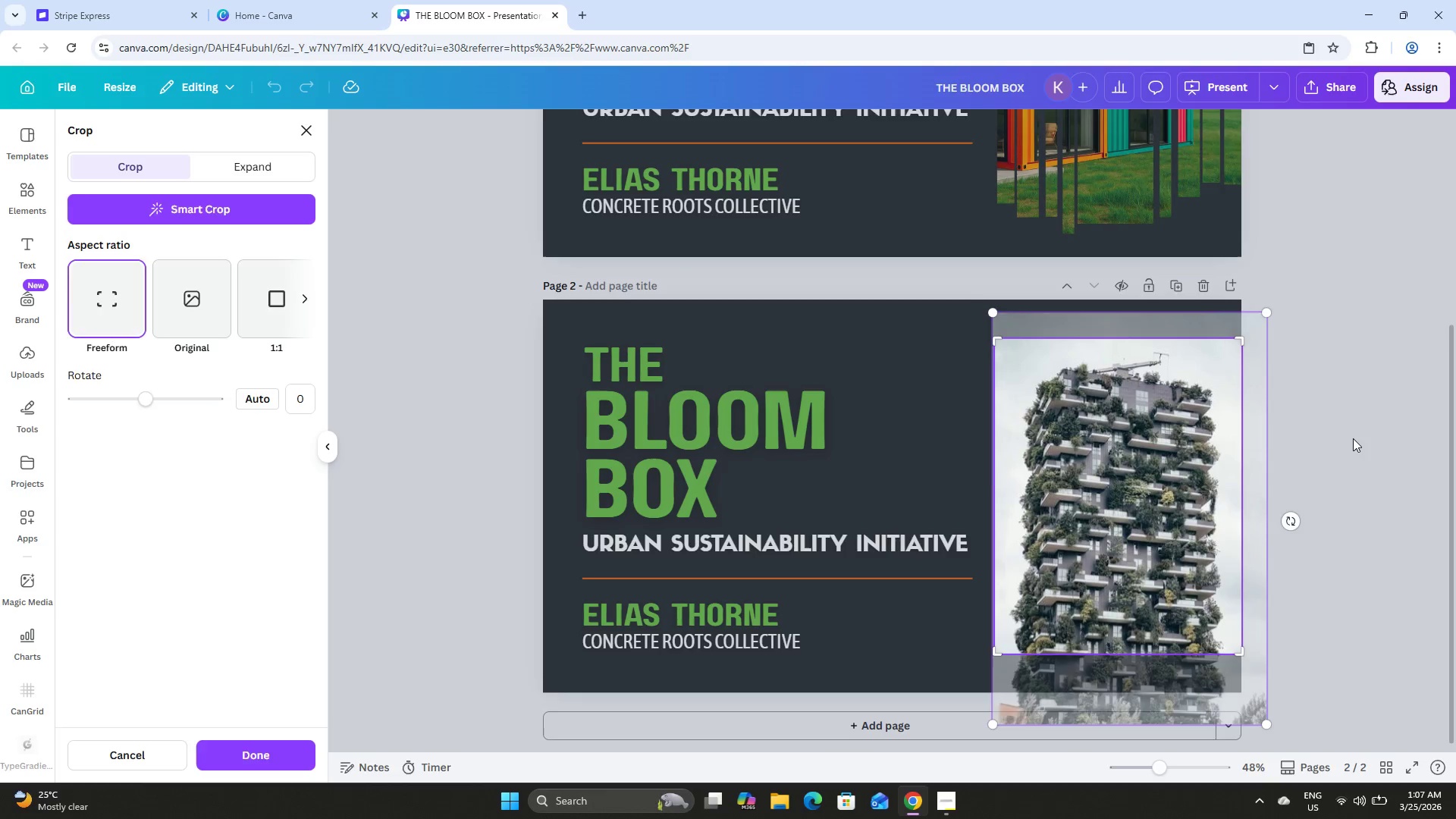 
left_click([1353, 438])
 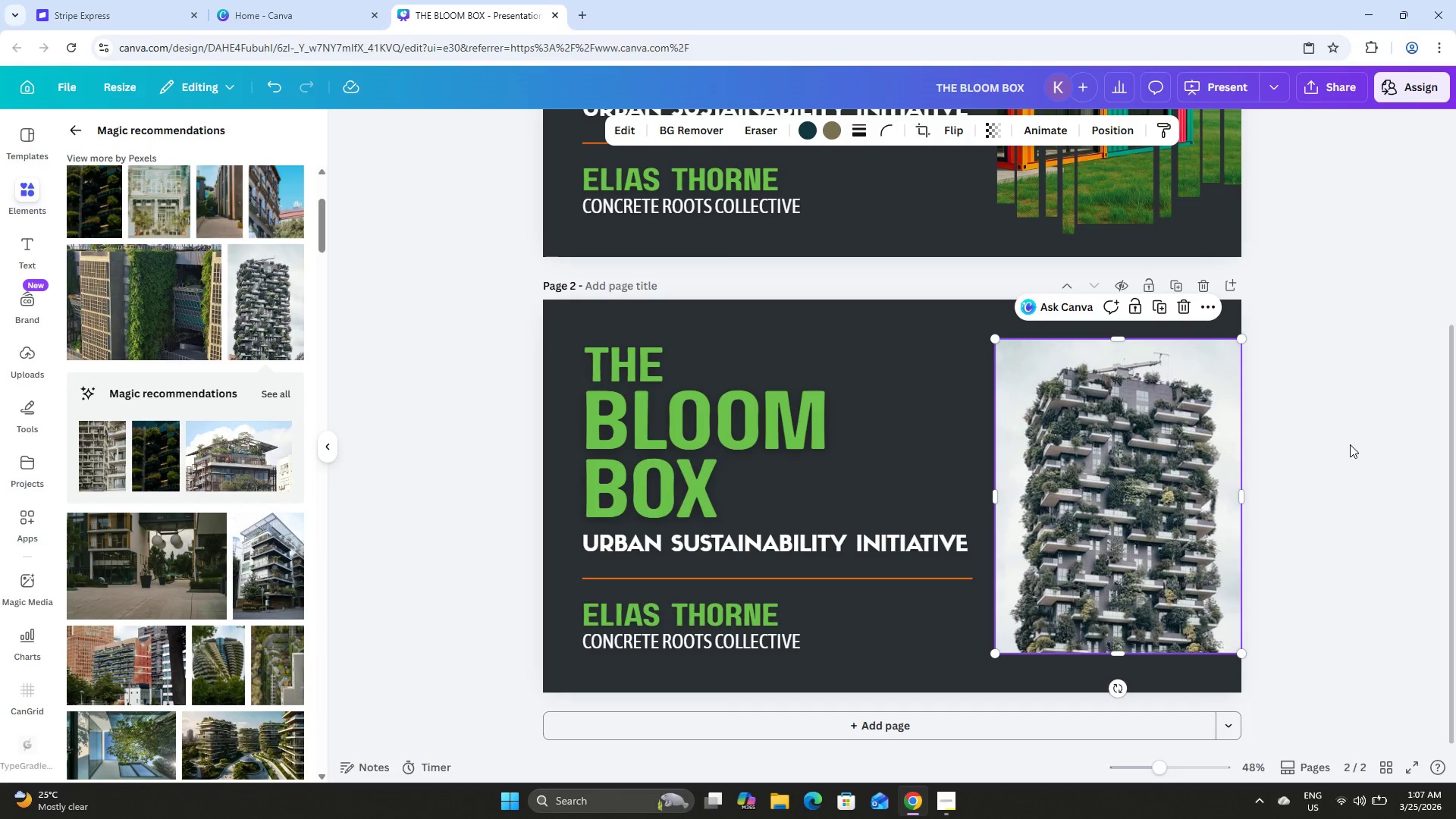 
left_click([1350, 444])
 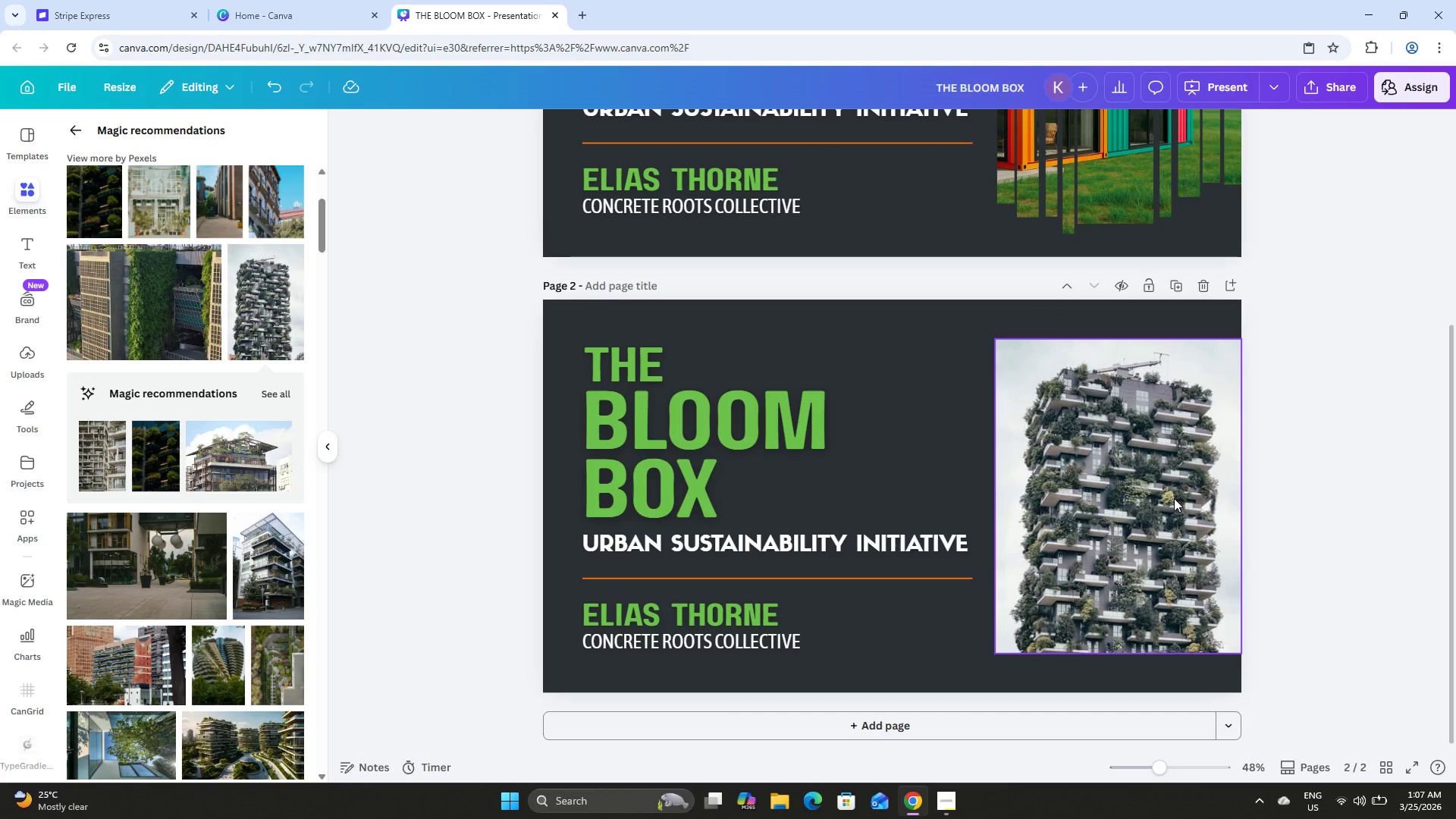 
left_click_drag(start_coordinate=[930, 392], to_coordinate=[1072, 466])
 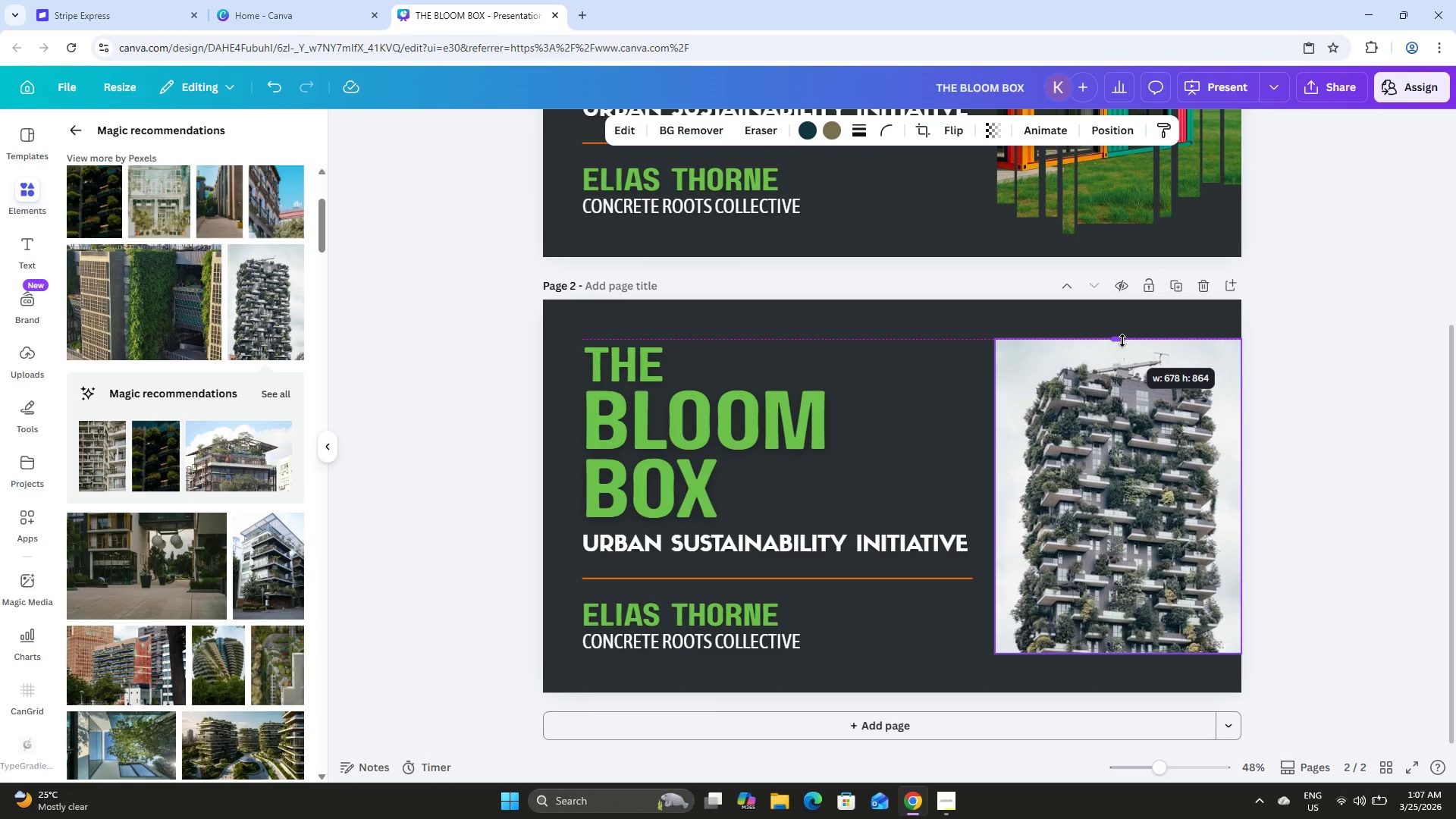 
wait(7.34)
 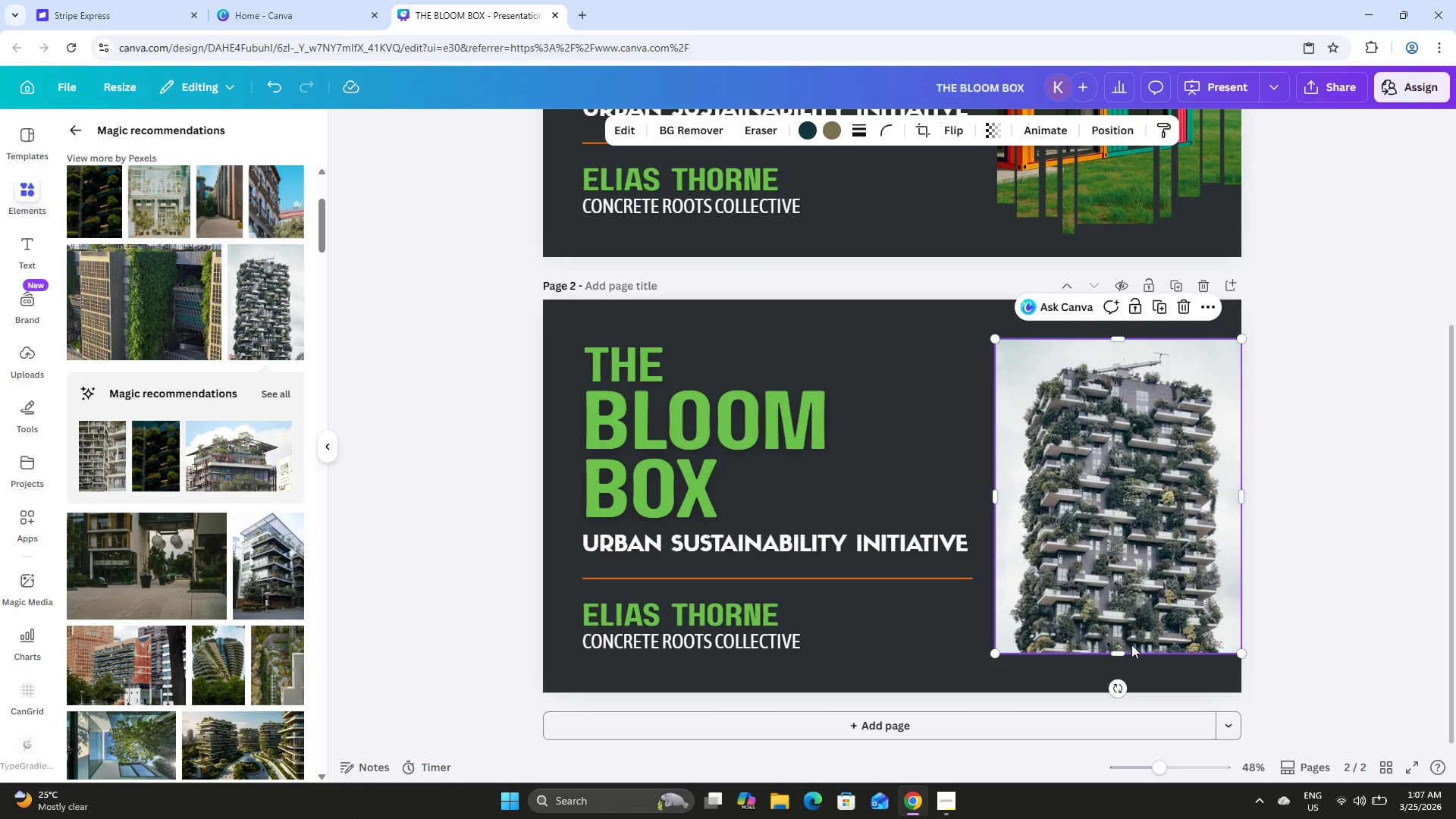 
left_click([1272, 382])
 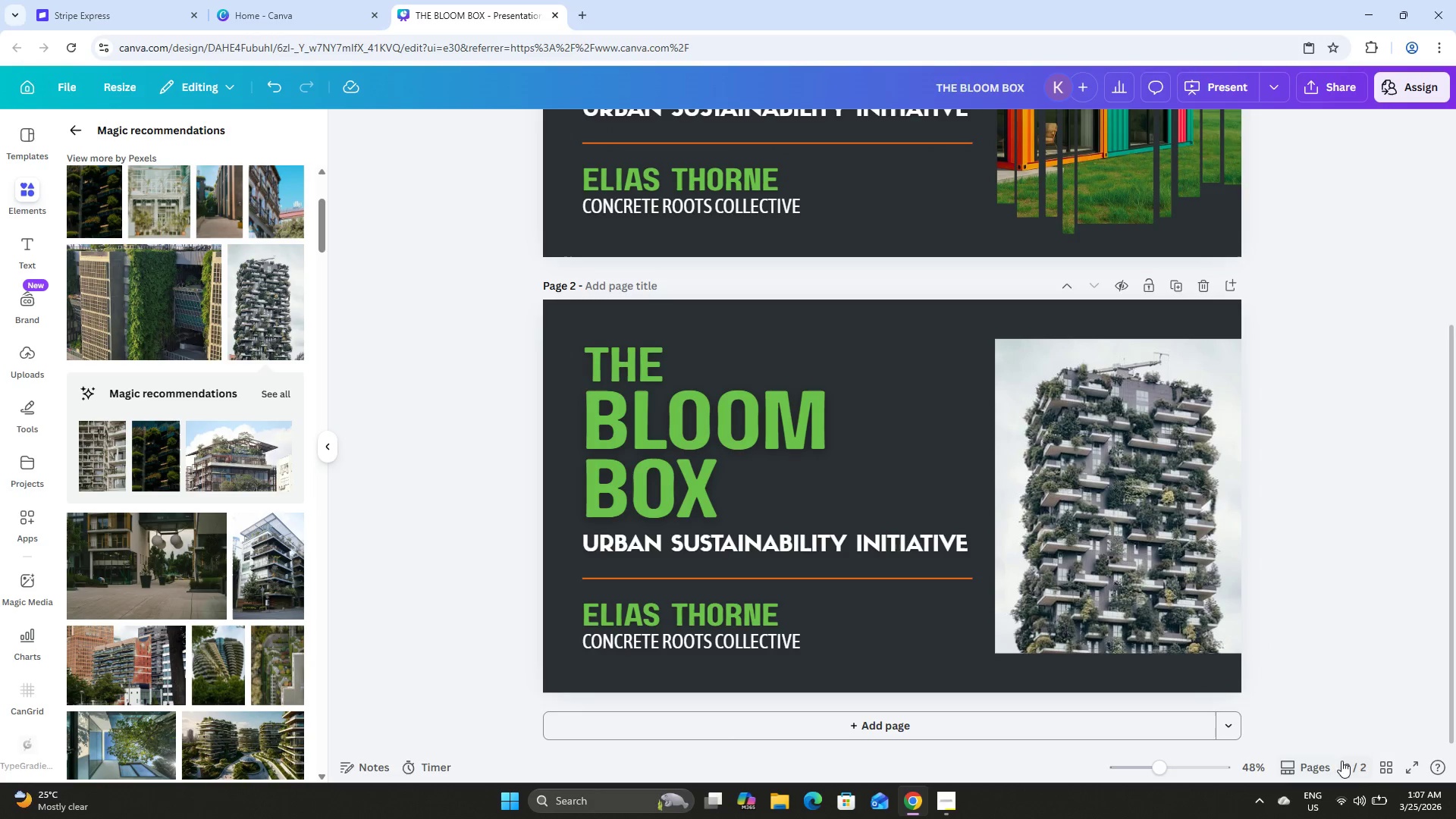 
scroll: coordinate [1272, 604], scroll_direction: up, amount: 1.0
 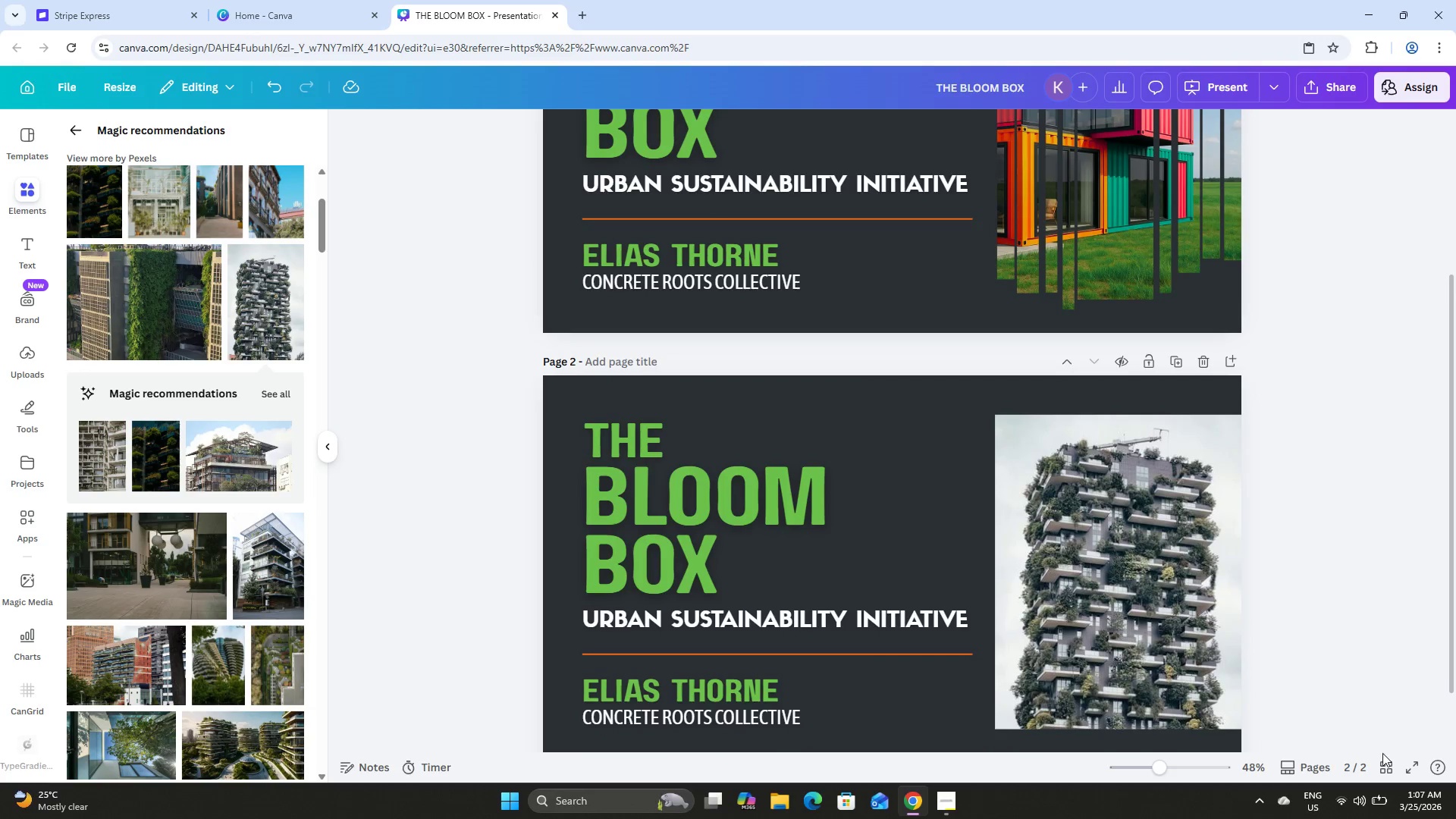 
left_click([1385, 768])
 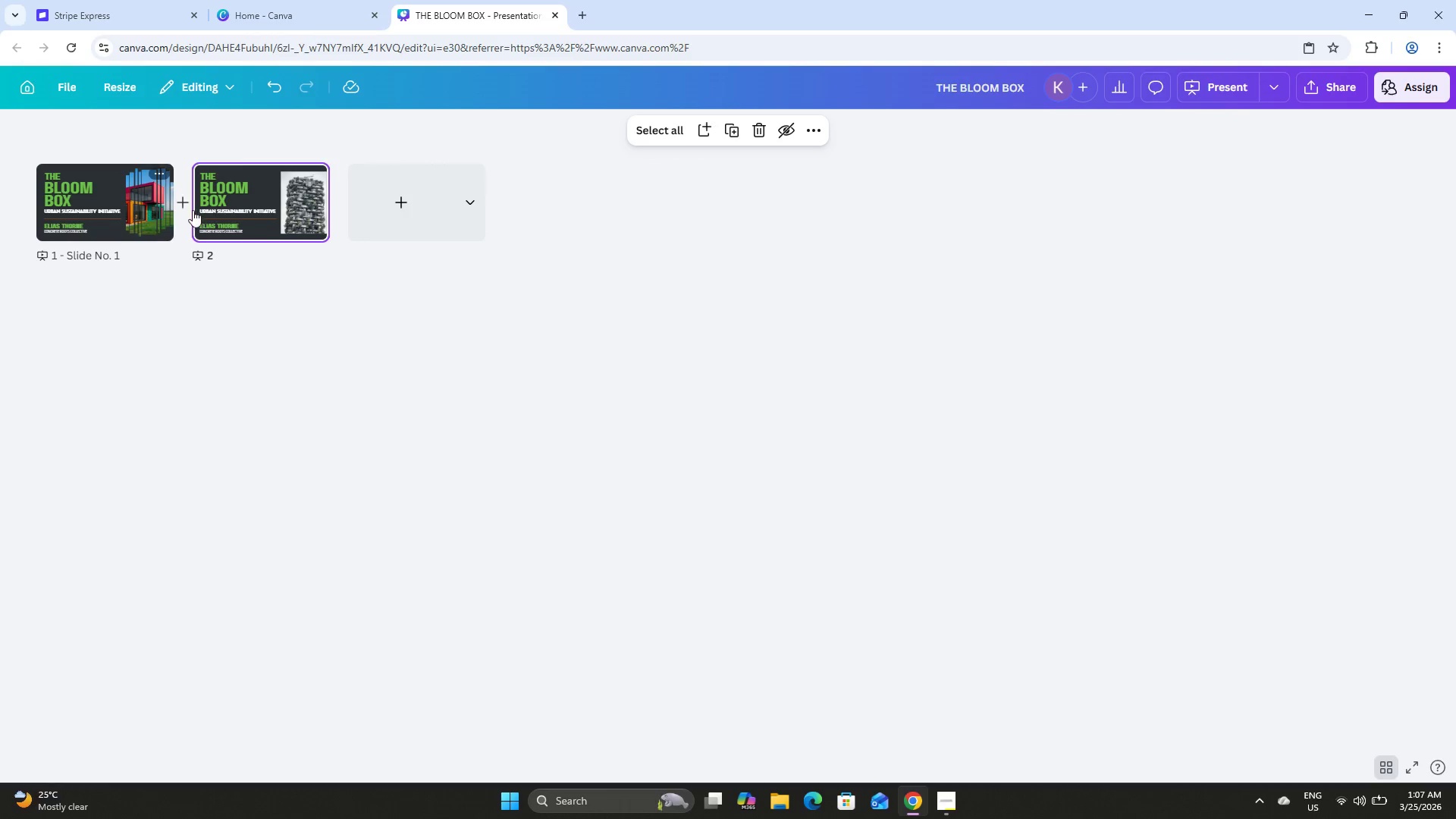 
double_click([260, 217])
 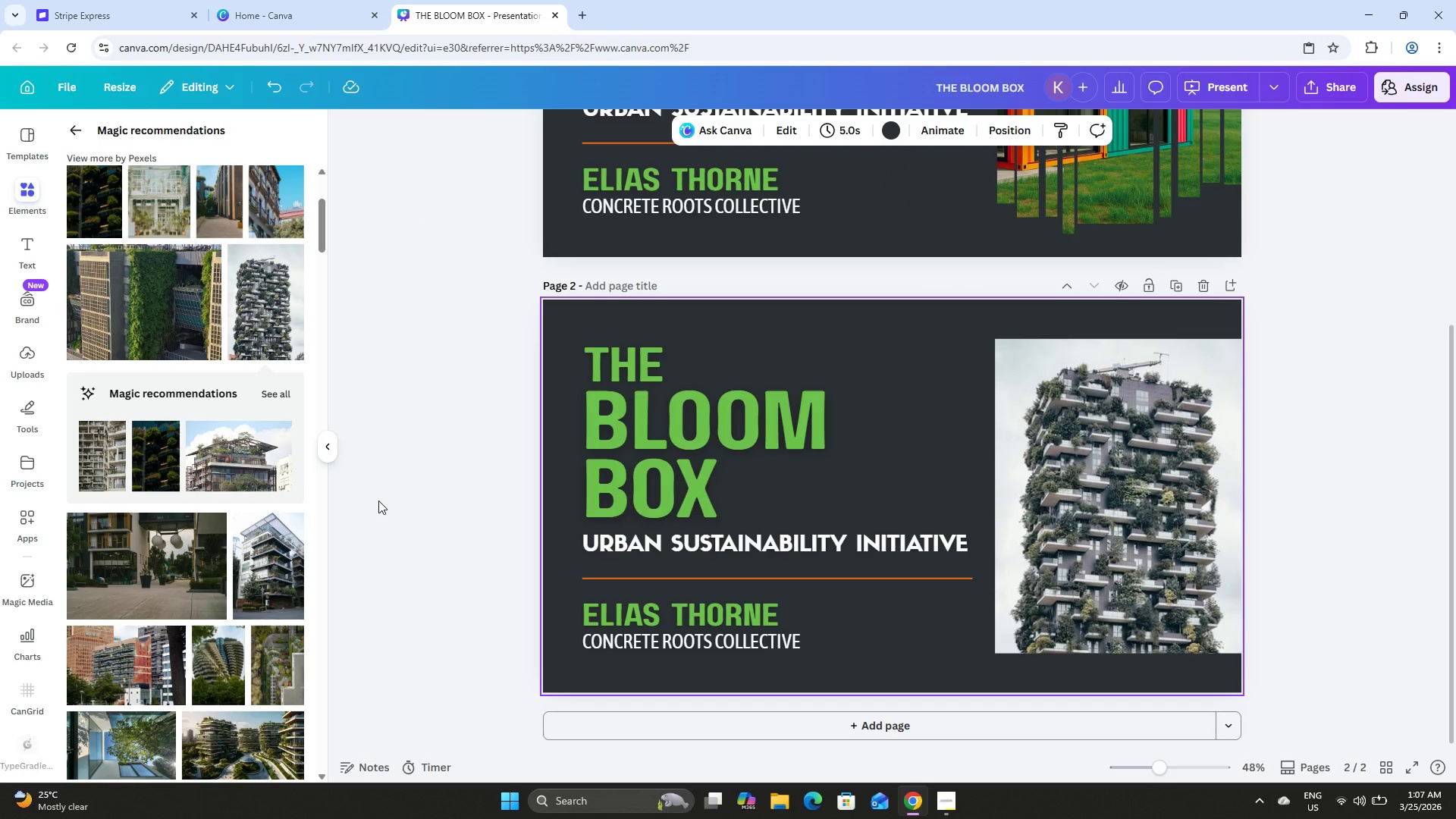 
scroll: coordinate [231, 384], scroll_direction: down, amount: 6.0
 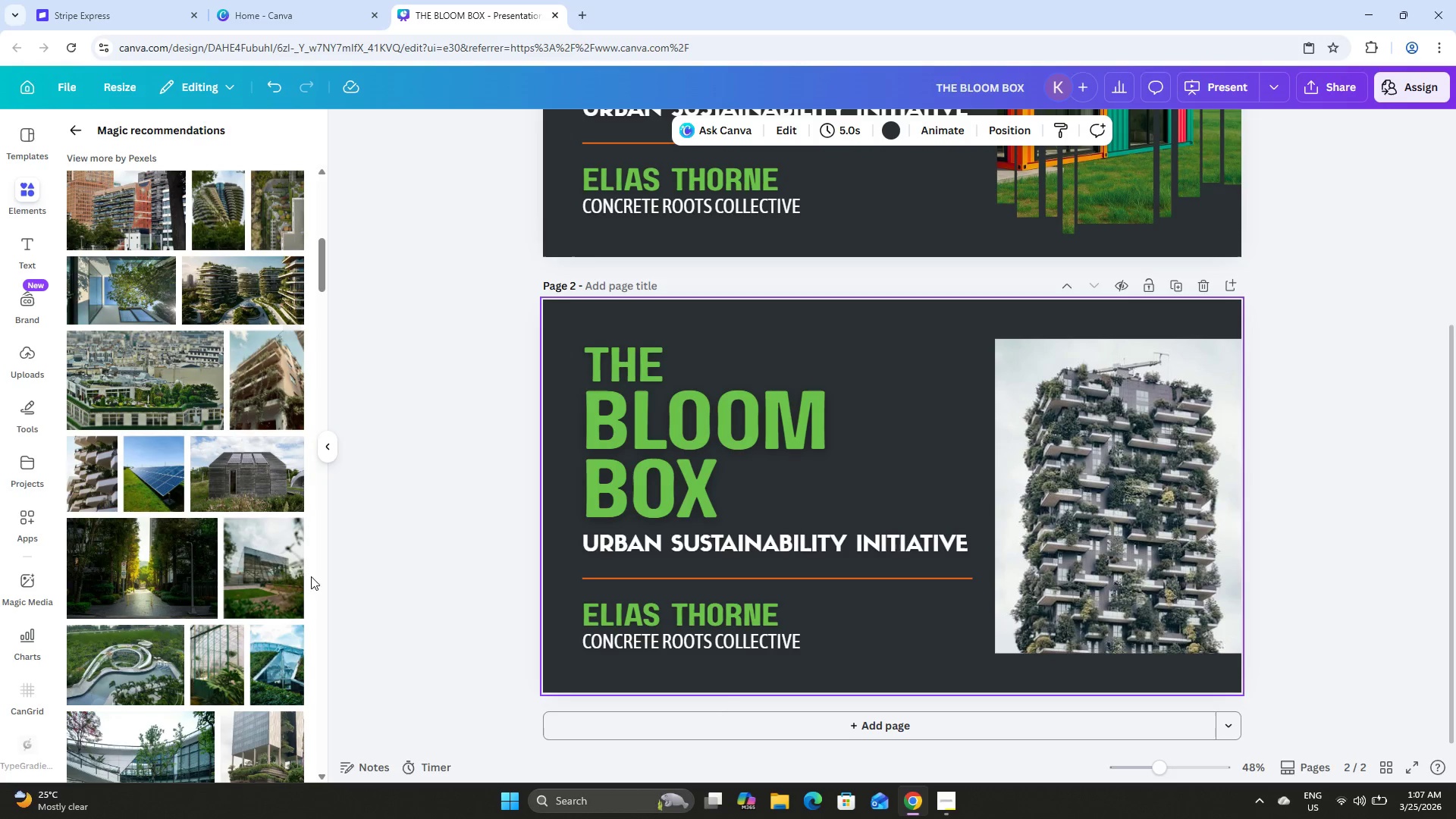 
left_click([259, 570])
 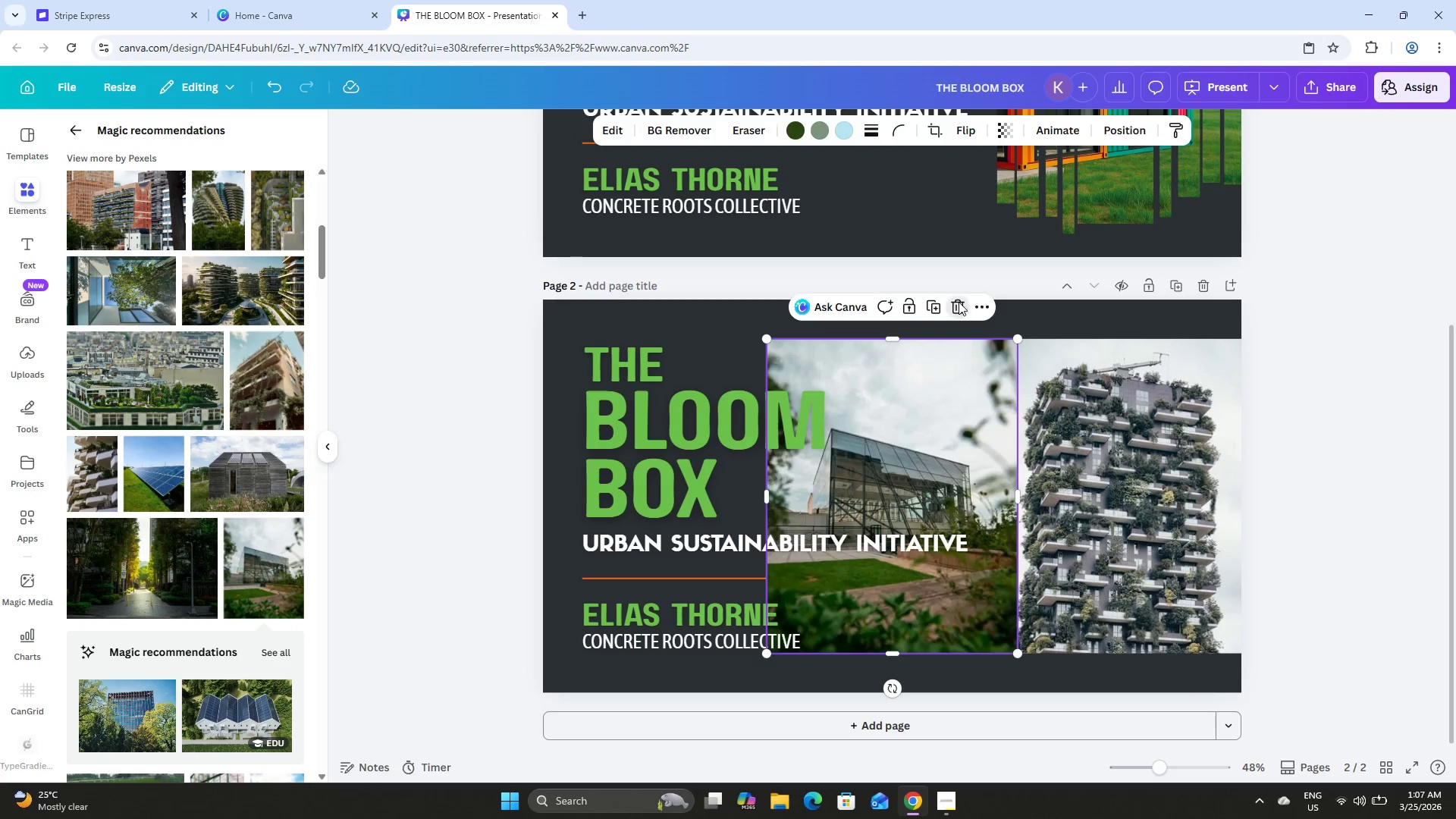 
scroll: coordinate [185, 476], scroll_direction: down, amount: 7.0
 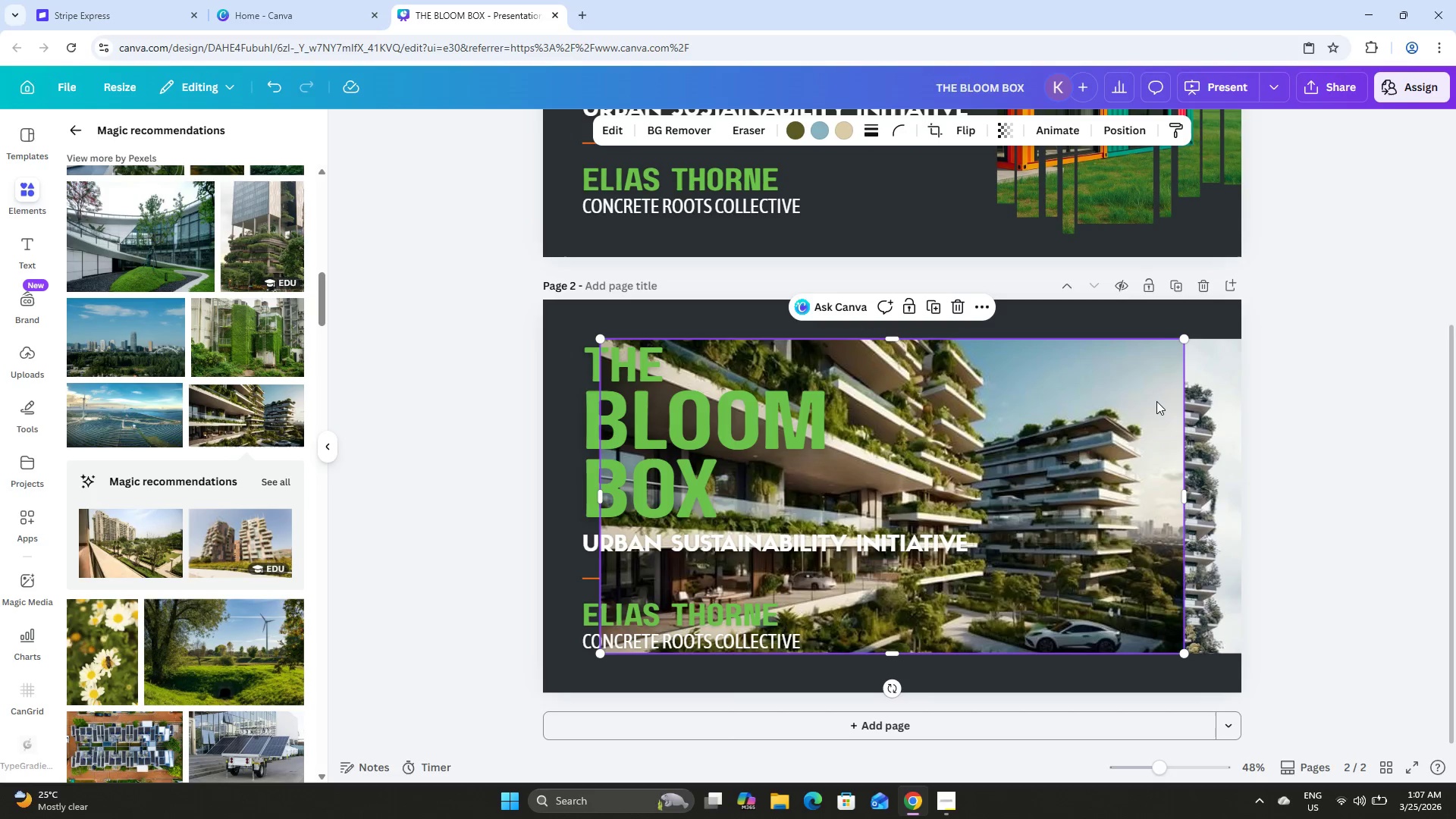 
left_click_drag(start_coordinate=[1025, 416], to_coordinate=[1144, 494])
 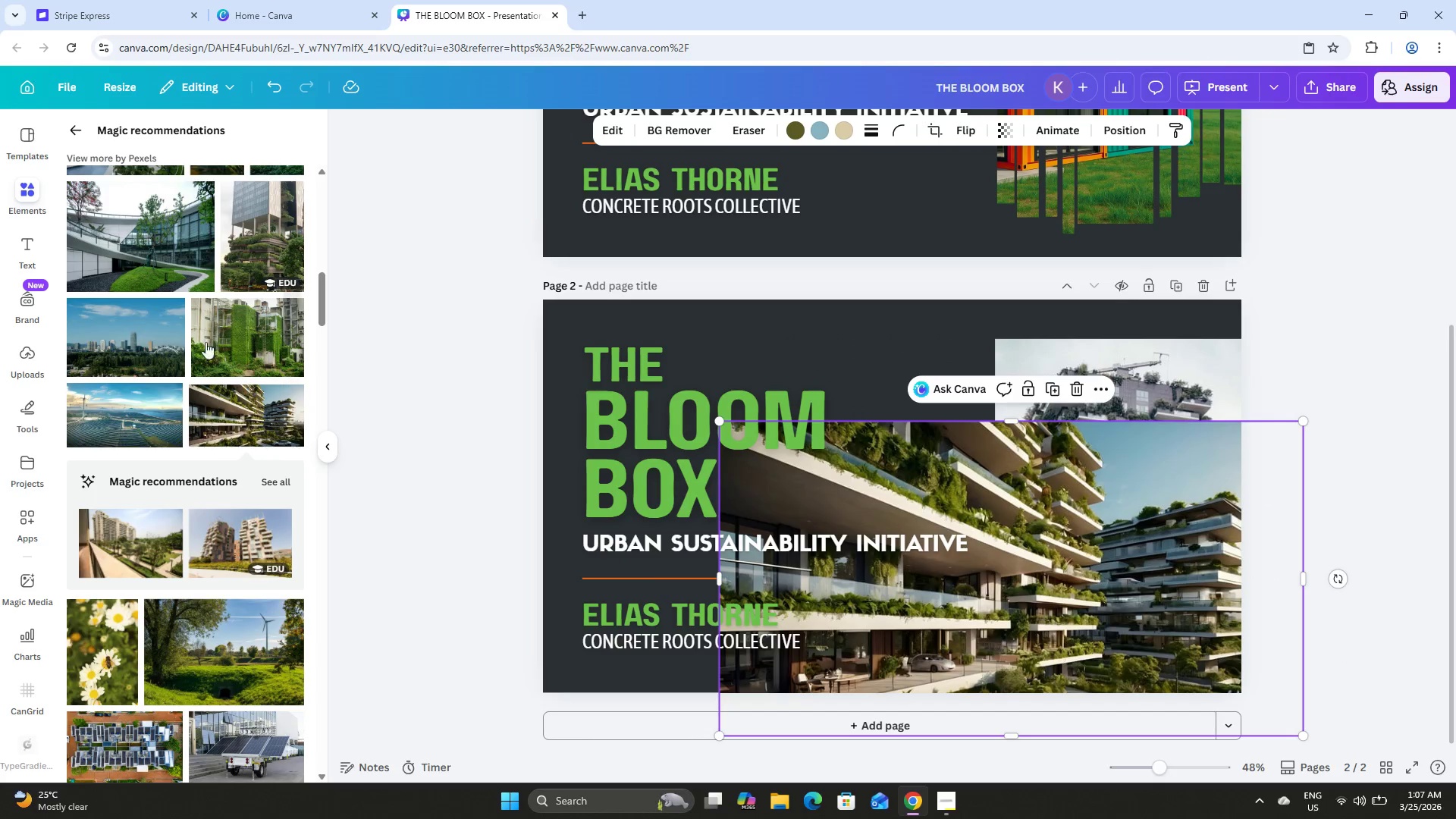 
scroll: coordinate [236, 446], scroll_direction: down, amount: 12.0
 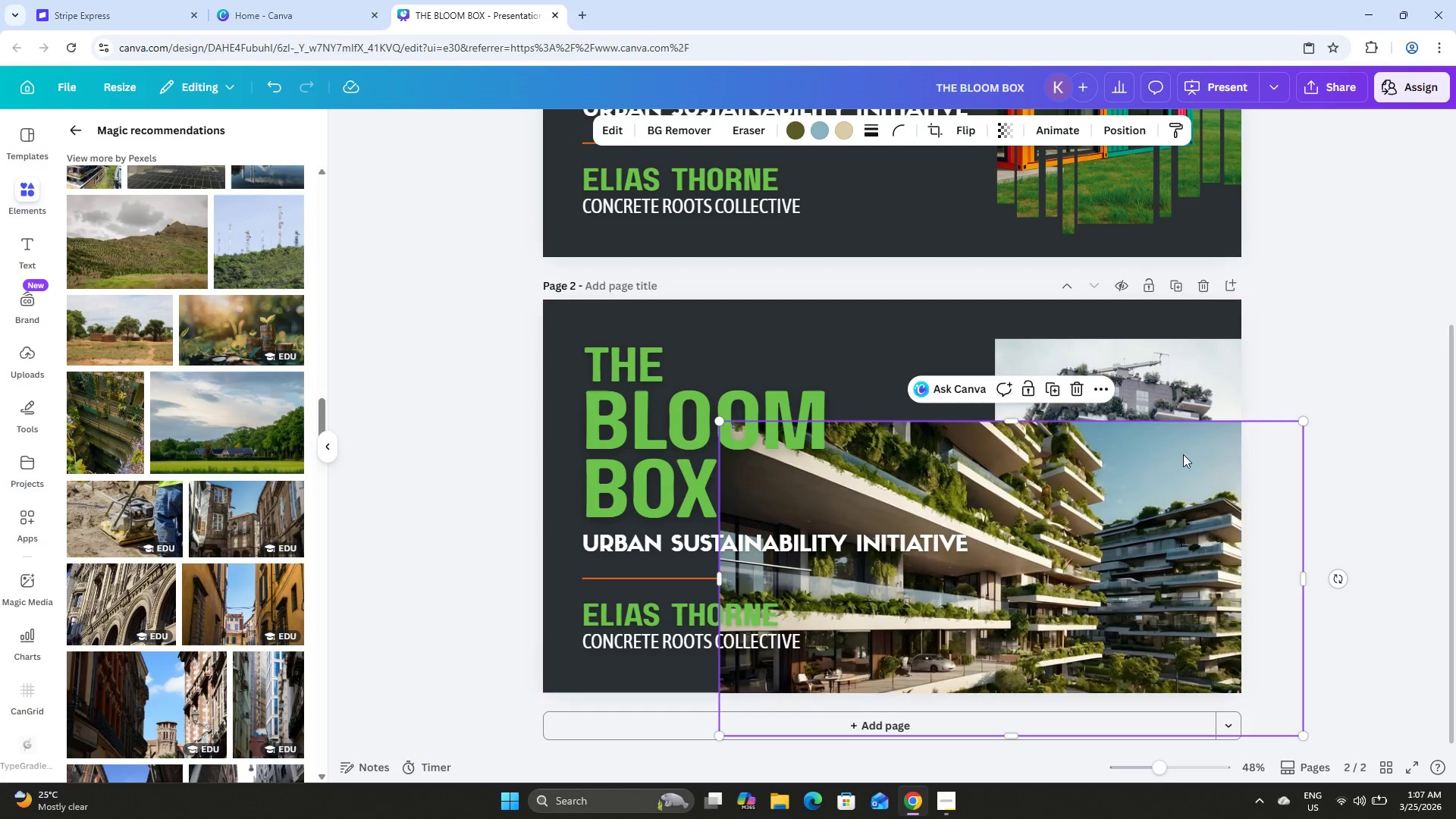 
left_click([1156, 358])
 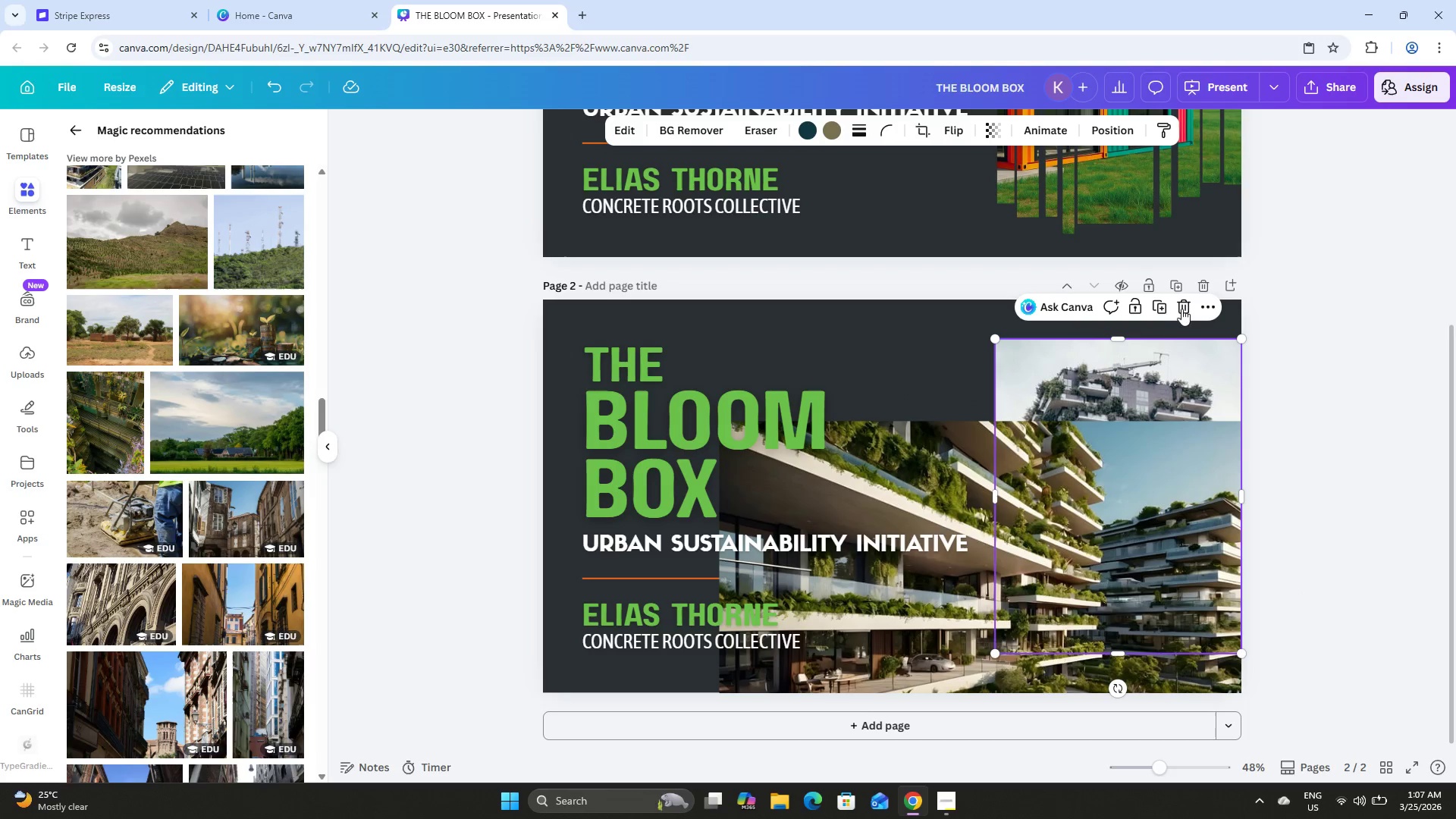 
left_click([1182, 306])
 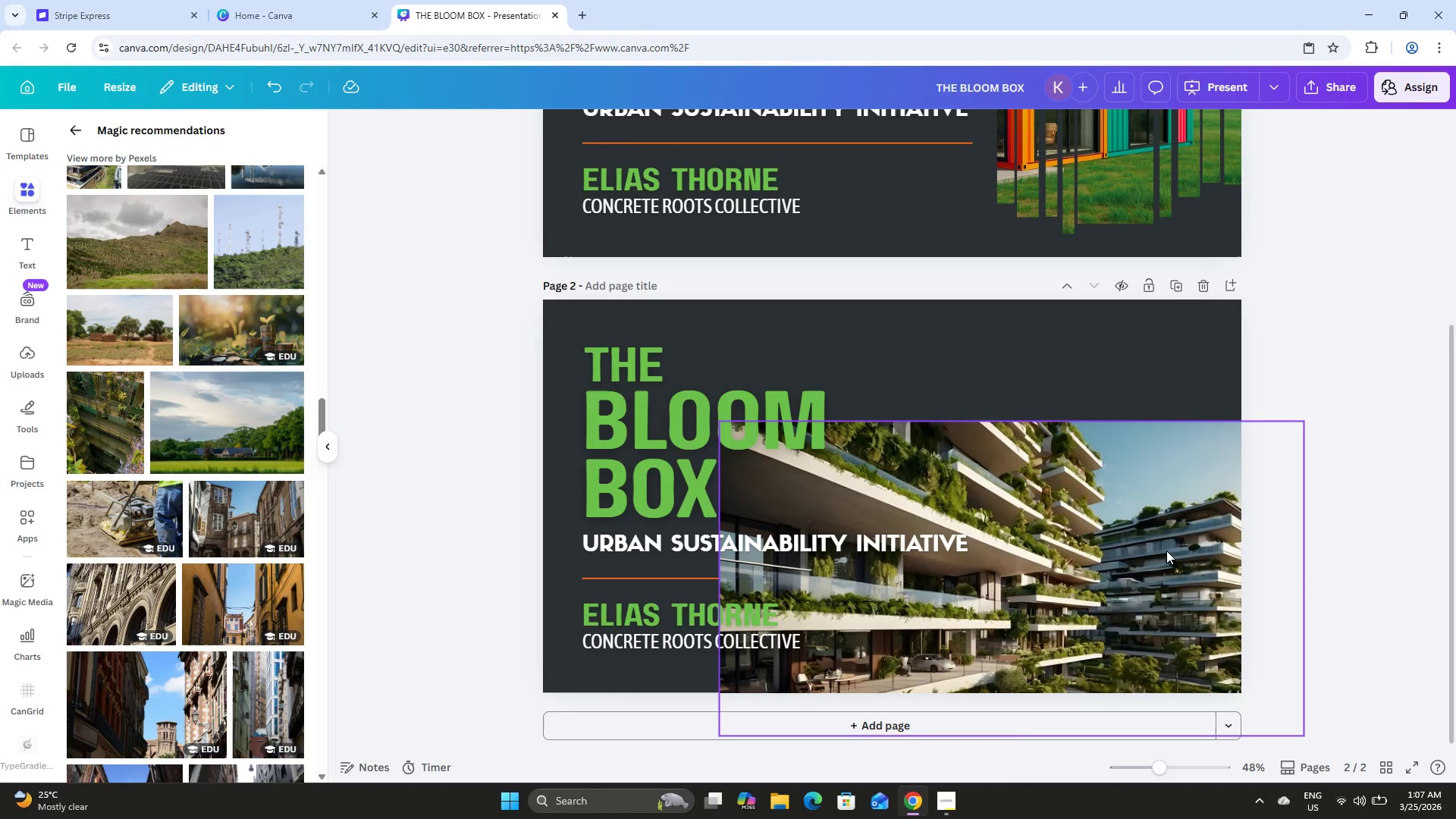 
left_click_drag(start_coordinate=[1159, 569], to_coordinate=[1163, 443])
 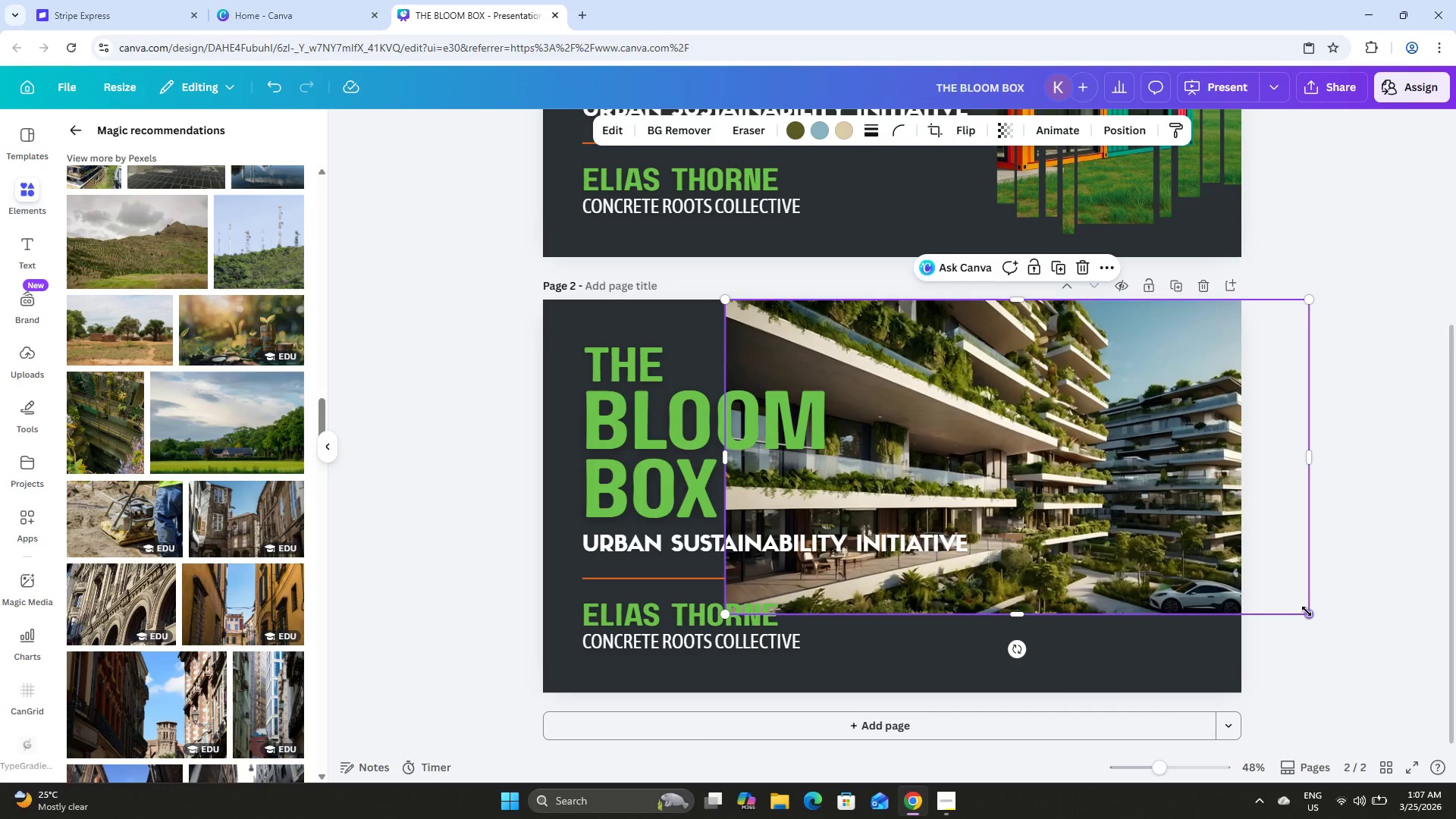 
left_click_drag(start_coordinate=[1306, 611], to_coordinate=[1156, 557])
 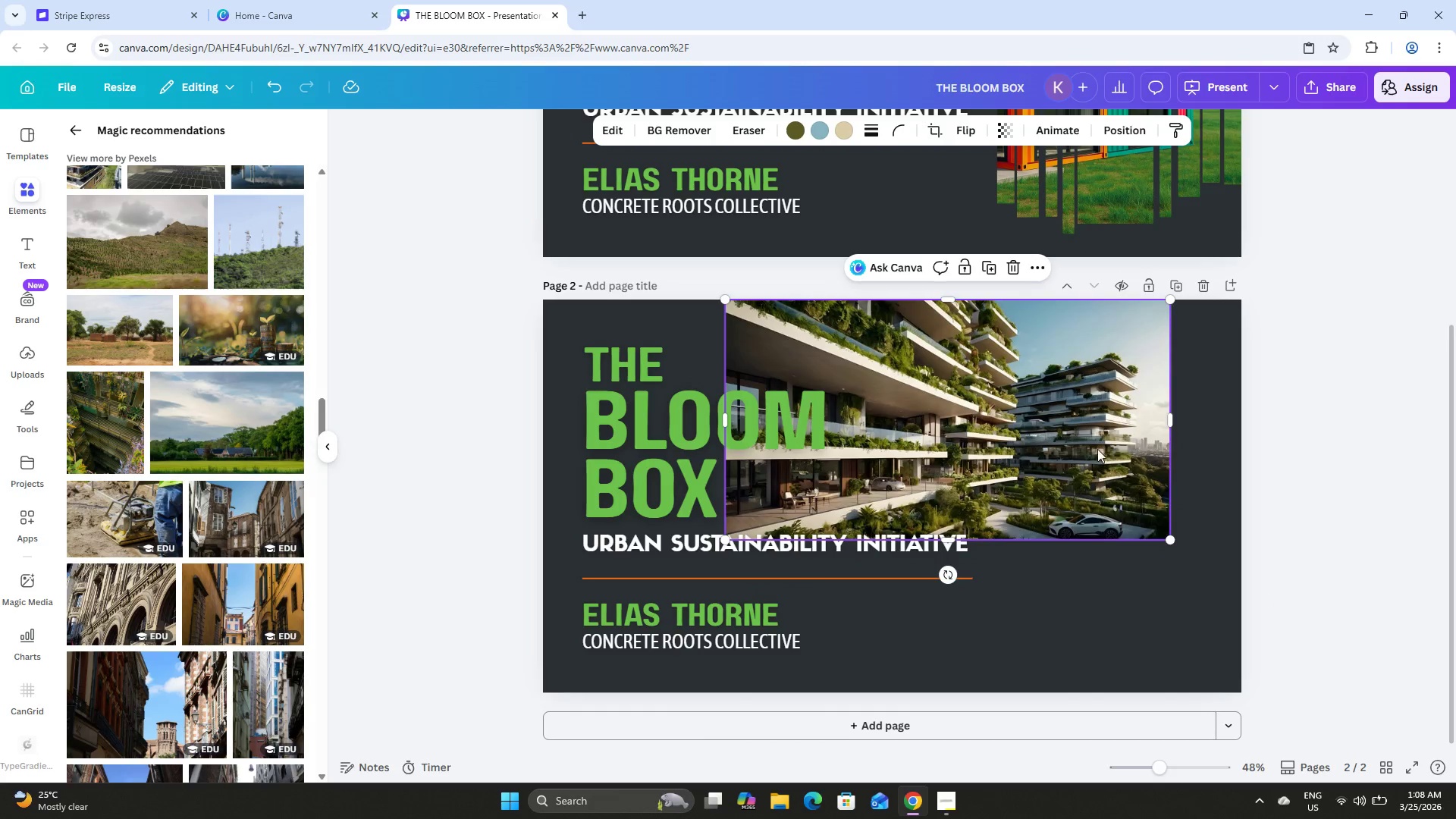 
left_click_drag(start_coordinate=[1097, 447], to_coordinate=[1361, 517])
 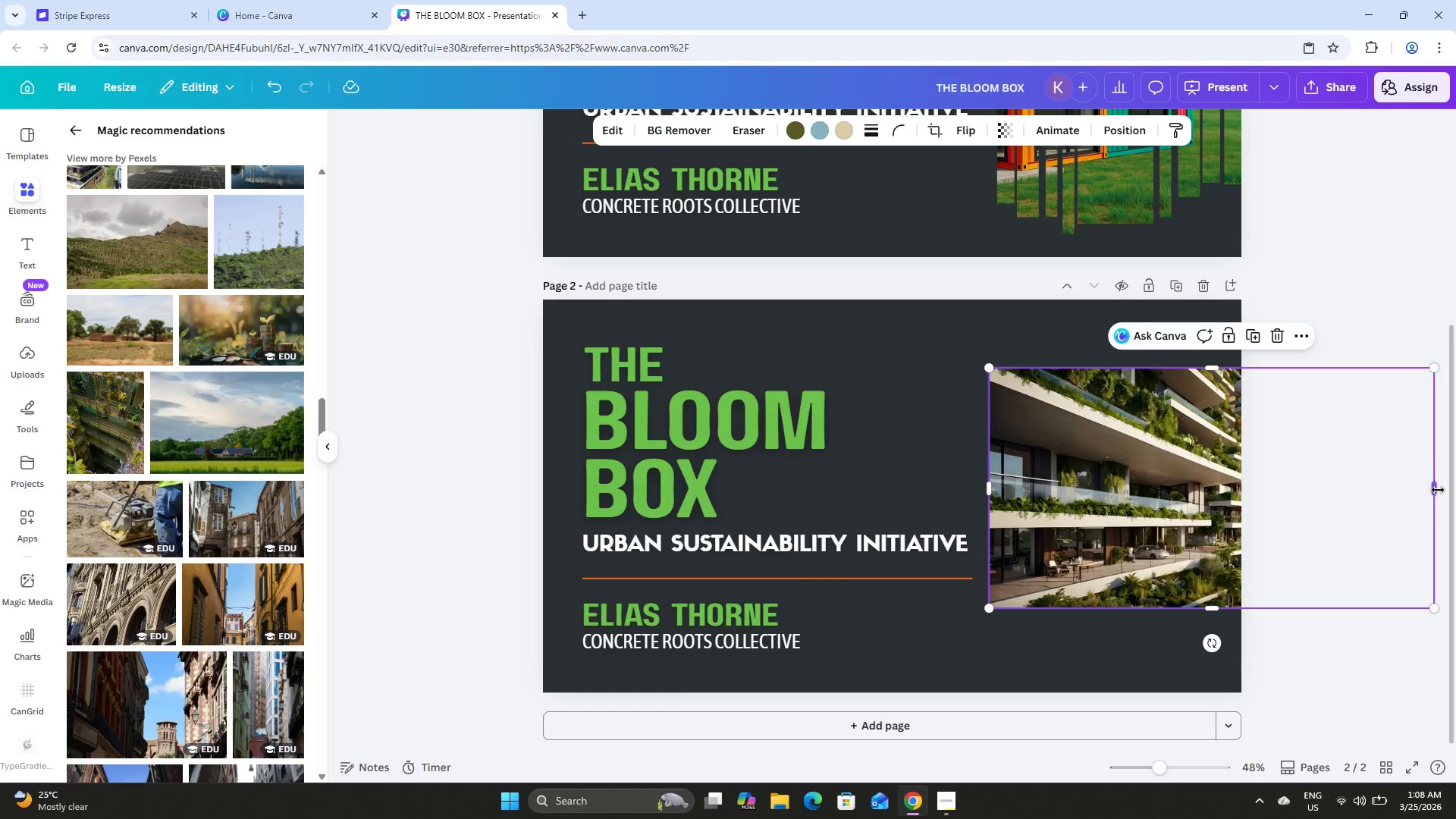 
left_click_drag(start_coordinate=[1438, 490], to_coordinate=[1249, 485])
 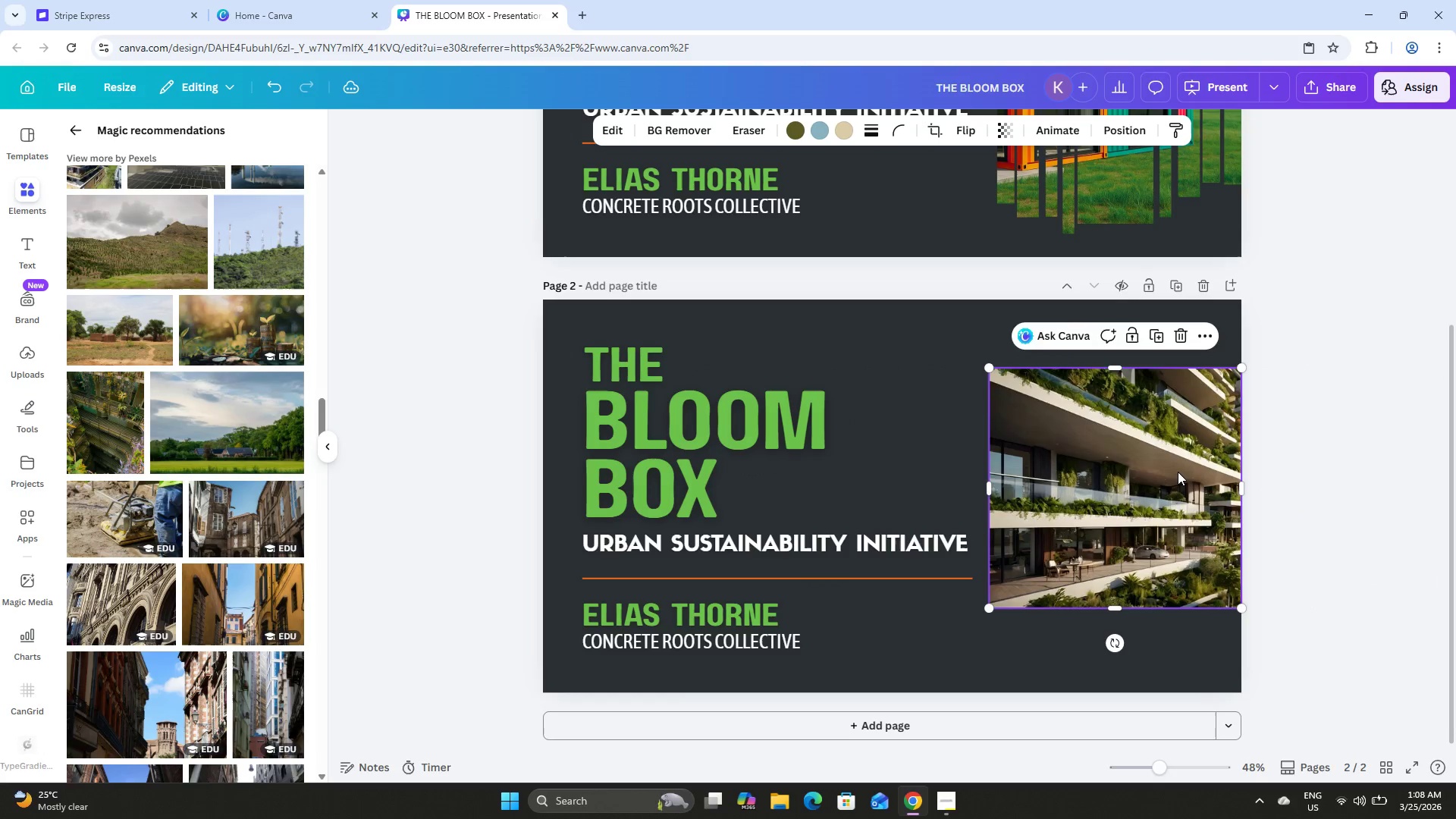 
left_click_drag(start_coordinate=[1178, 472], to_coordinate=[1180, 443])
 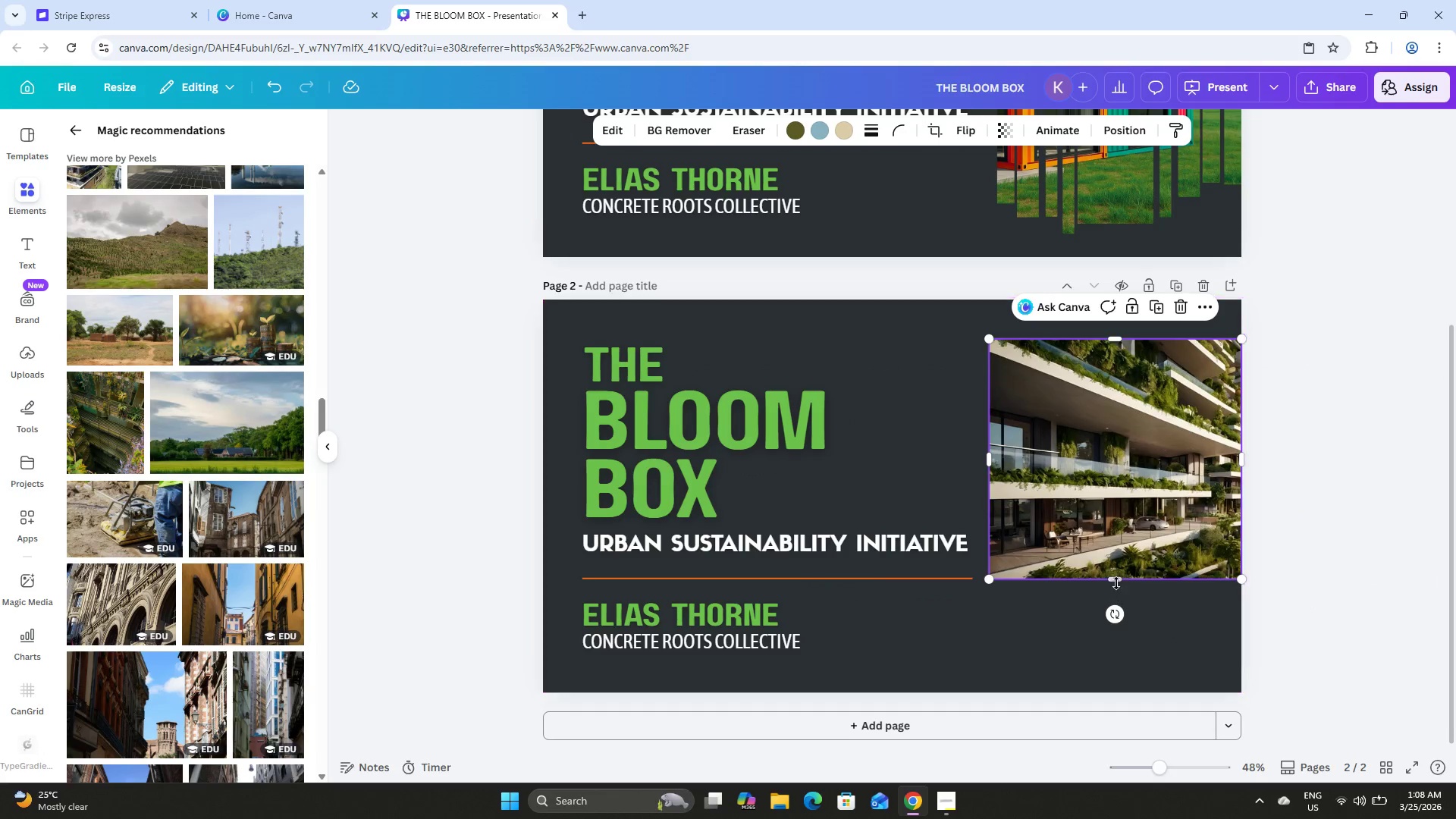 
left_click_drag(start_coordinate=[1116, 583], to_coordinate=[1113, 656])
 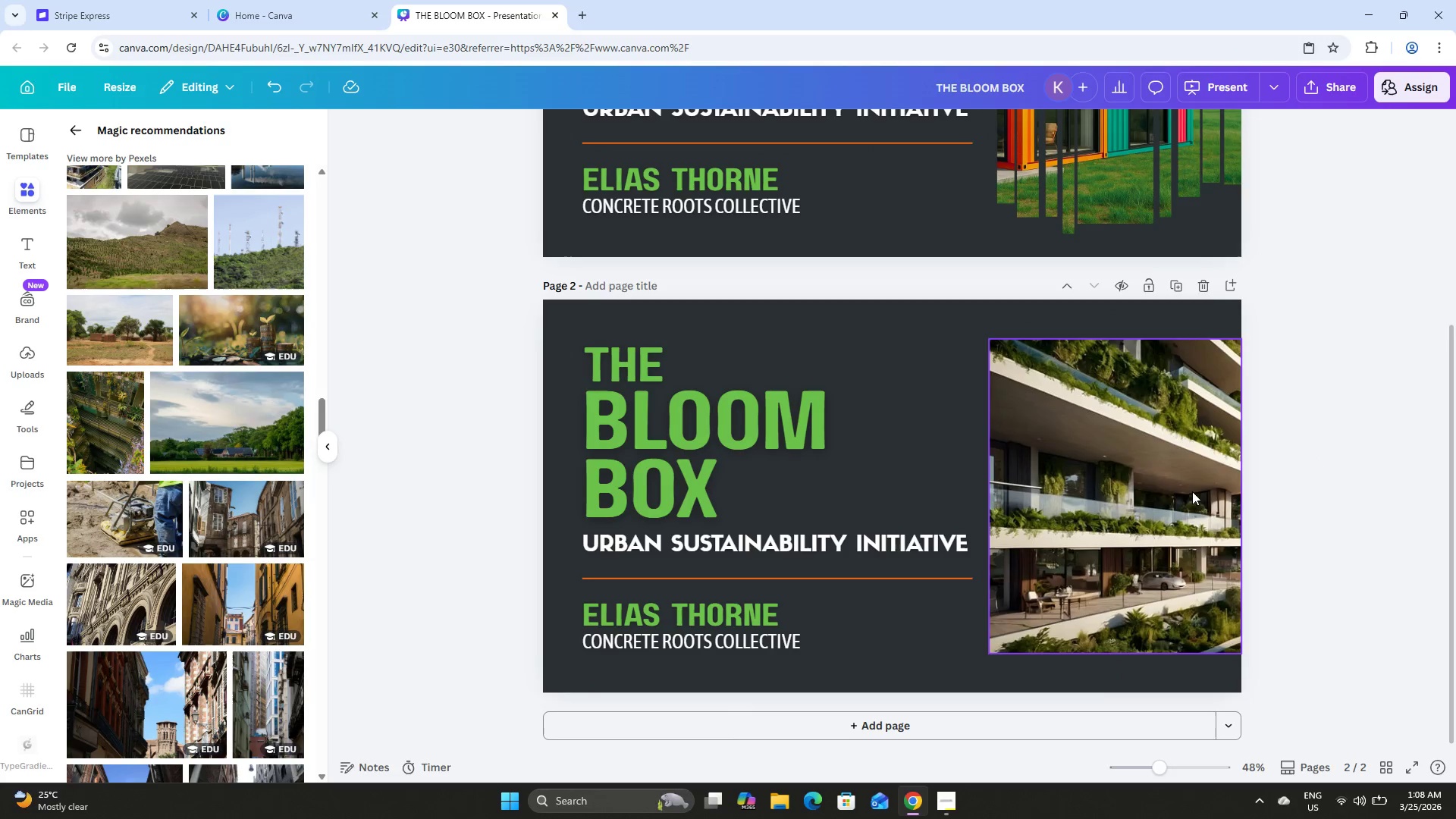 
double_click([1174, 493])
 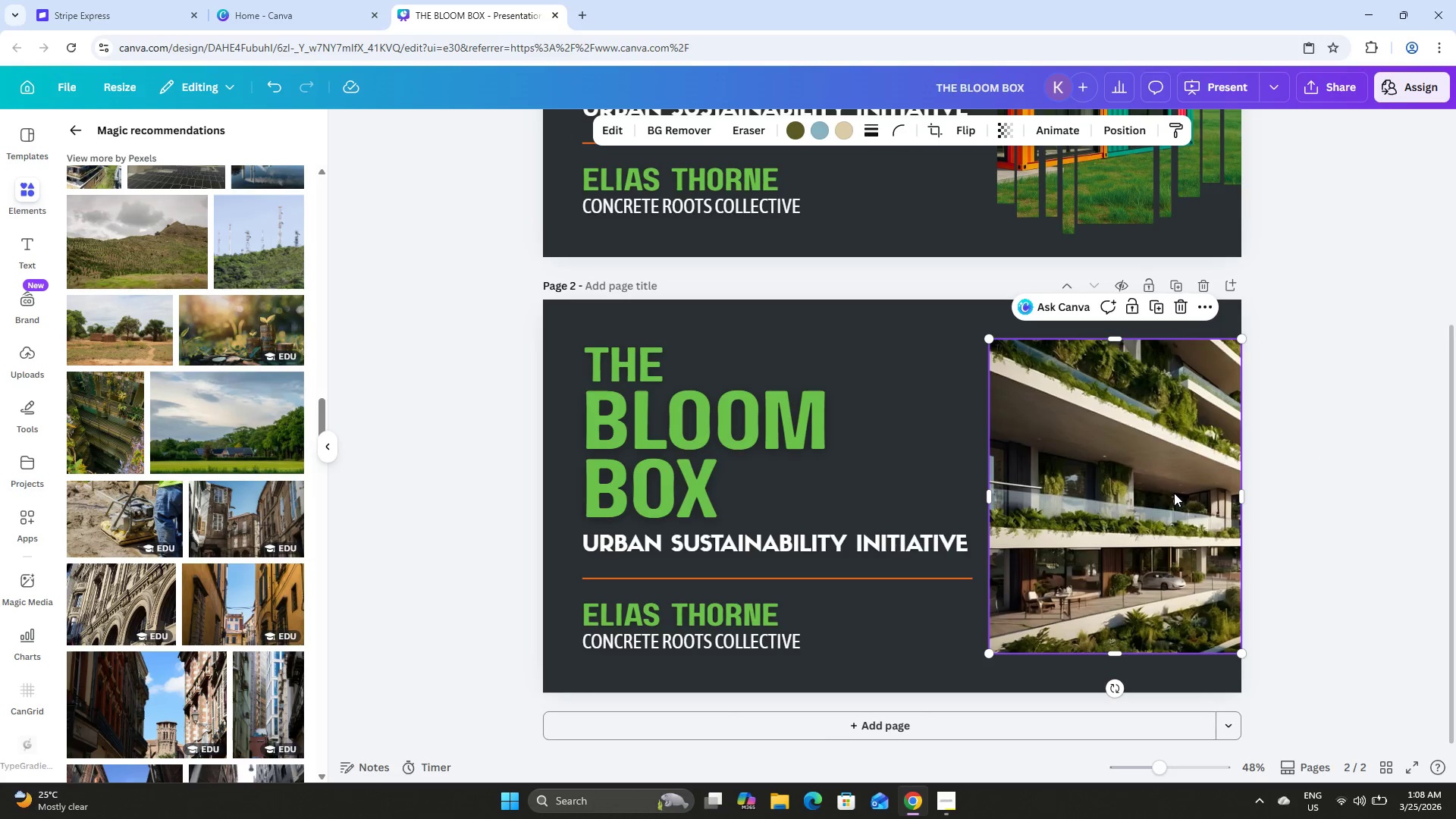 
triple_click([1174, 493])
 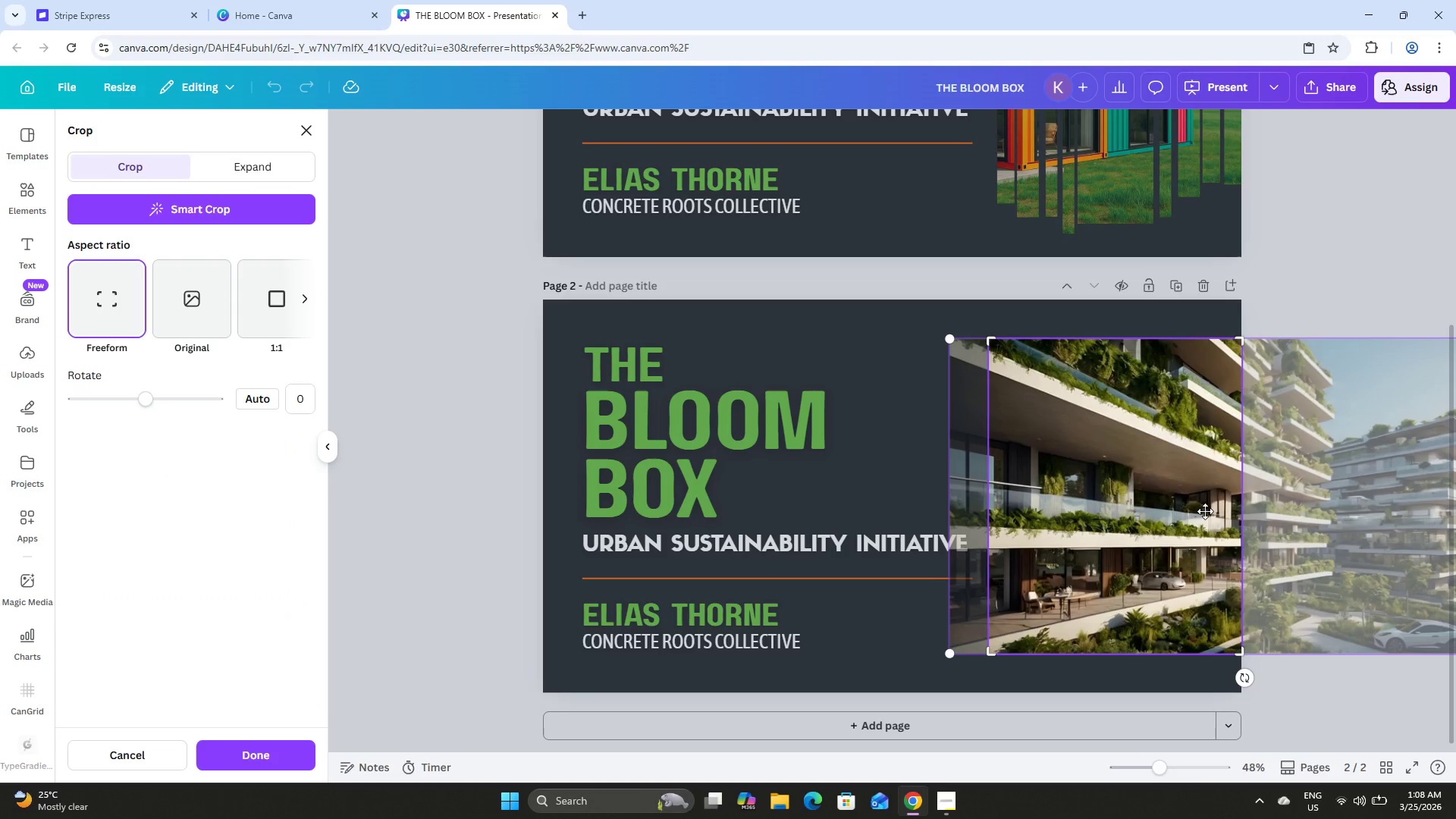 
left_click_drag(start_coordinate=[1205, 511], to_coordinate=[942, 526])
 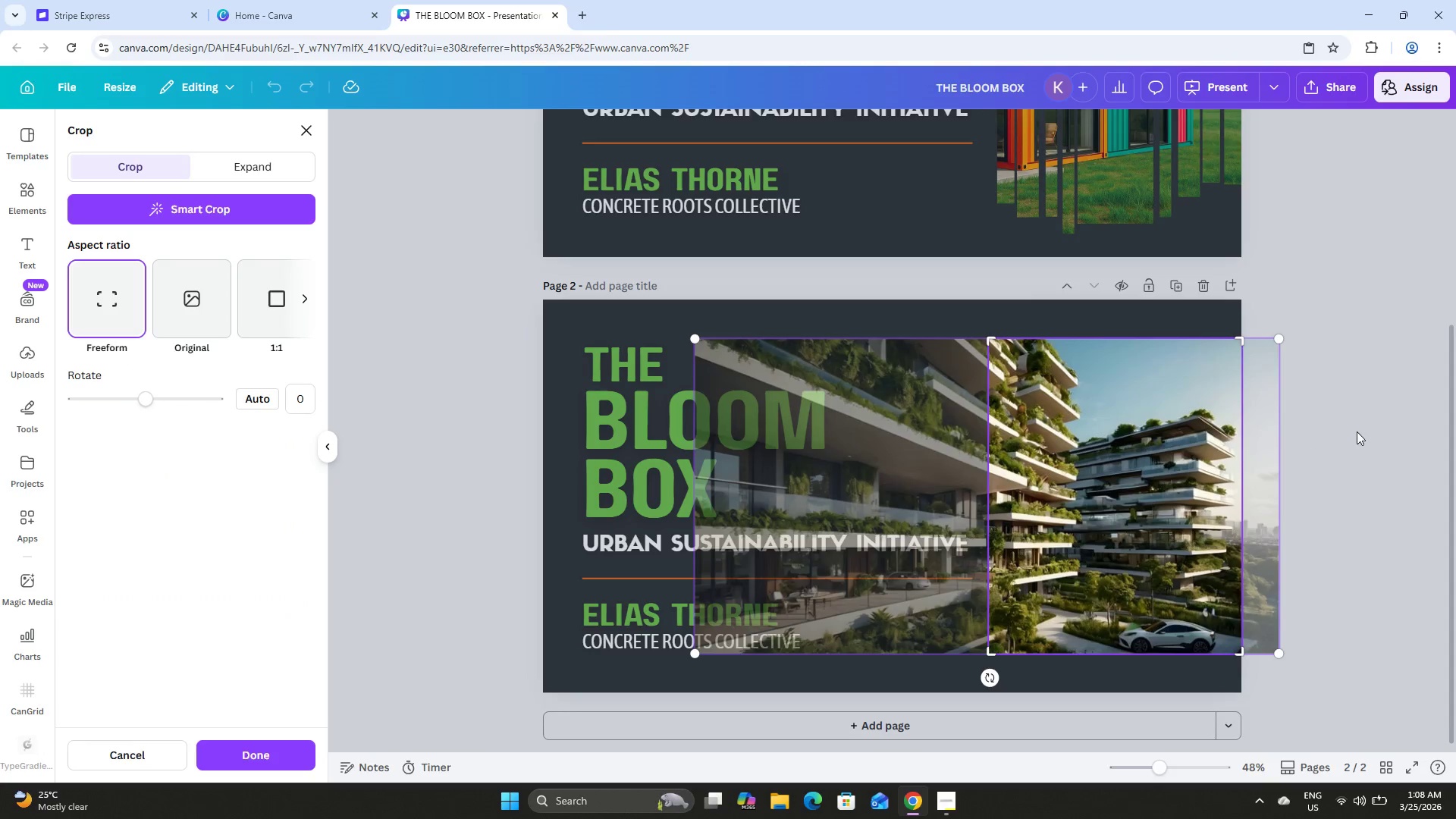 
left_click([1357, 431])
 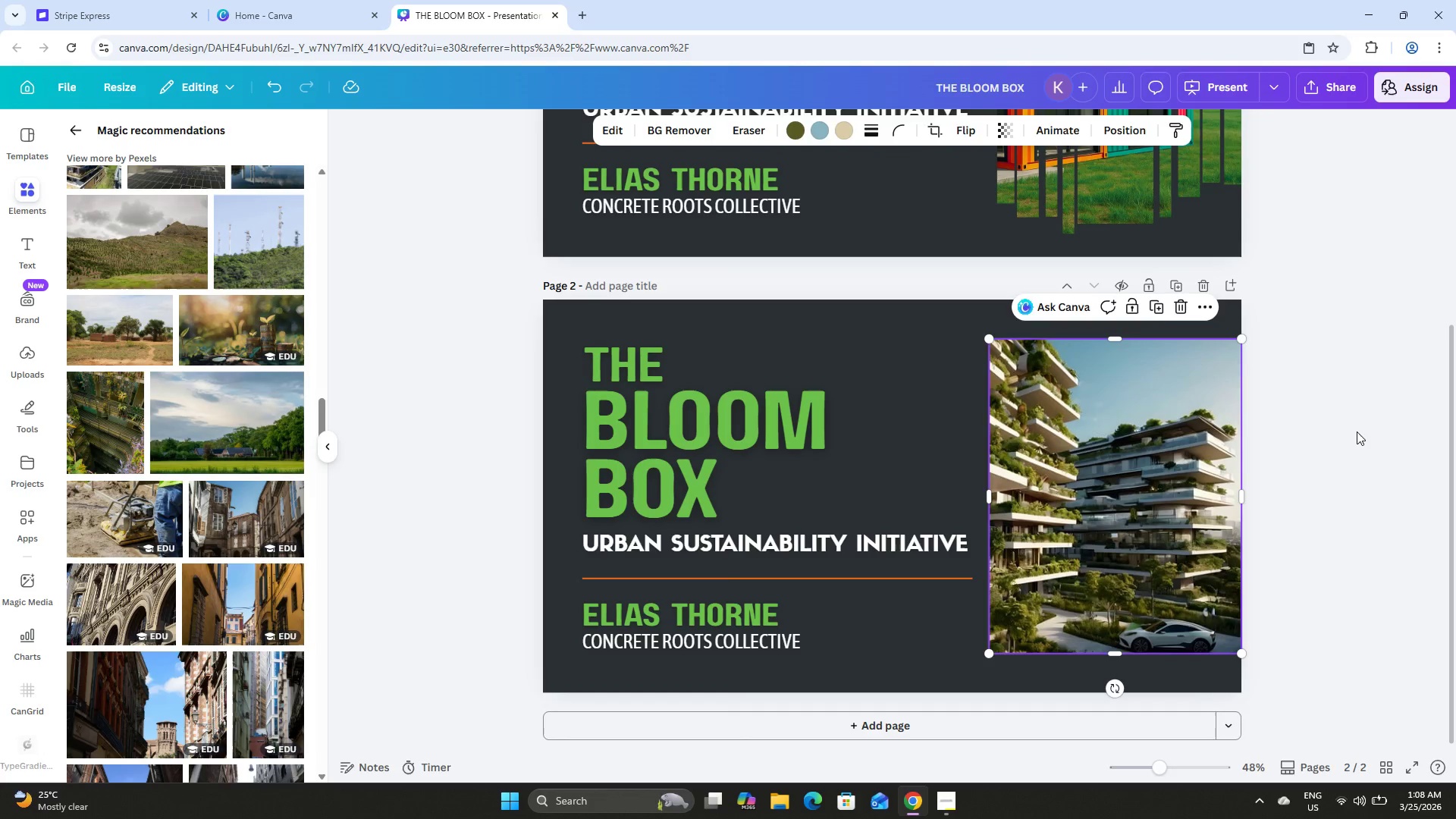 
left_click([1357, 431])
 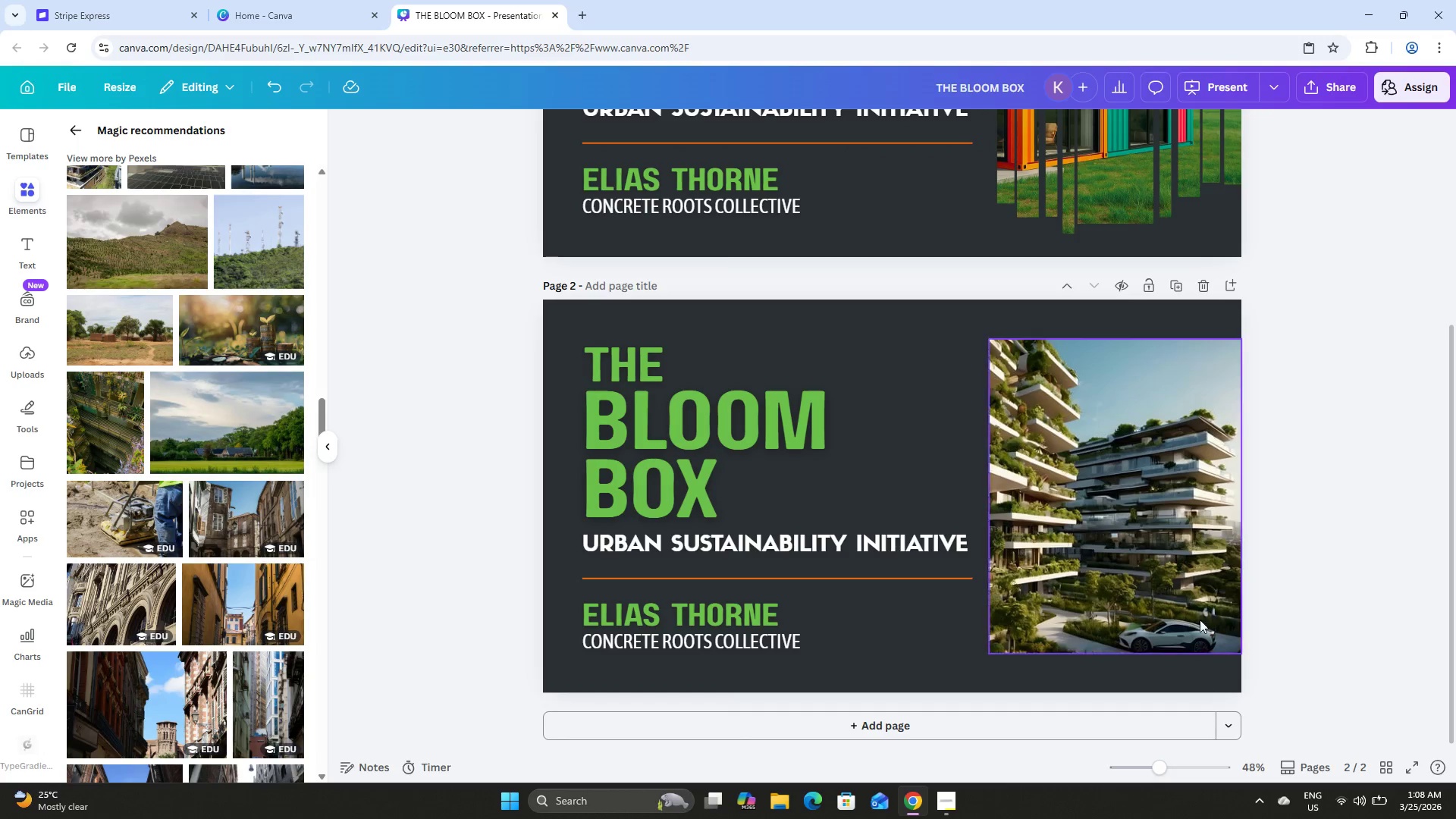 
left_click([1376, 440])
 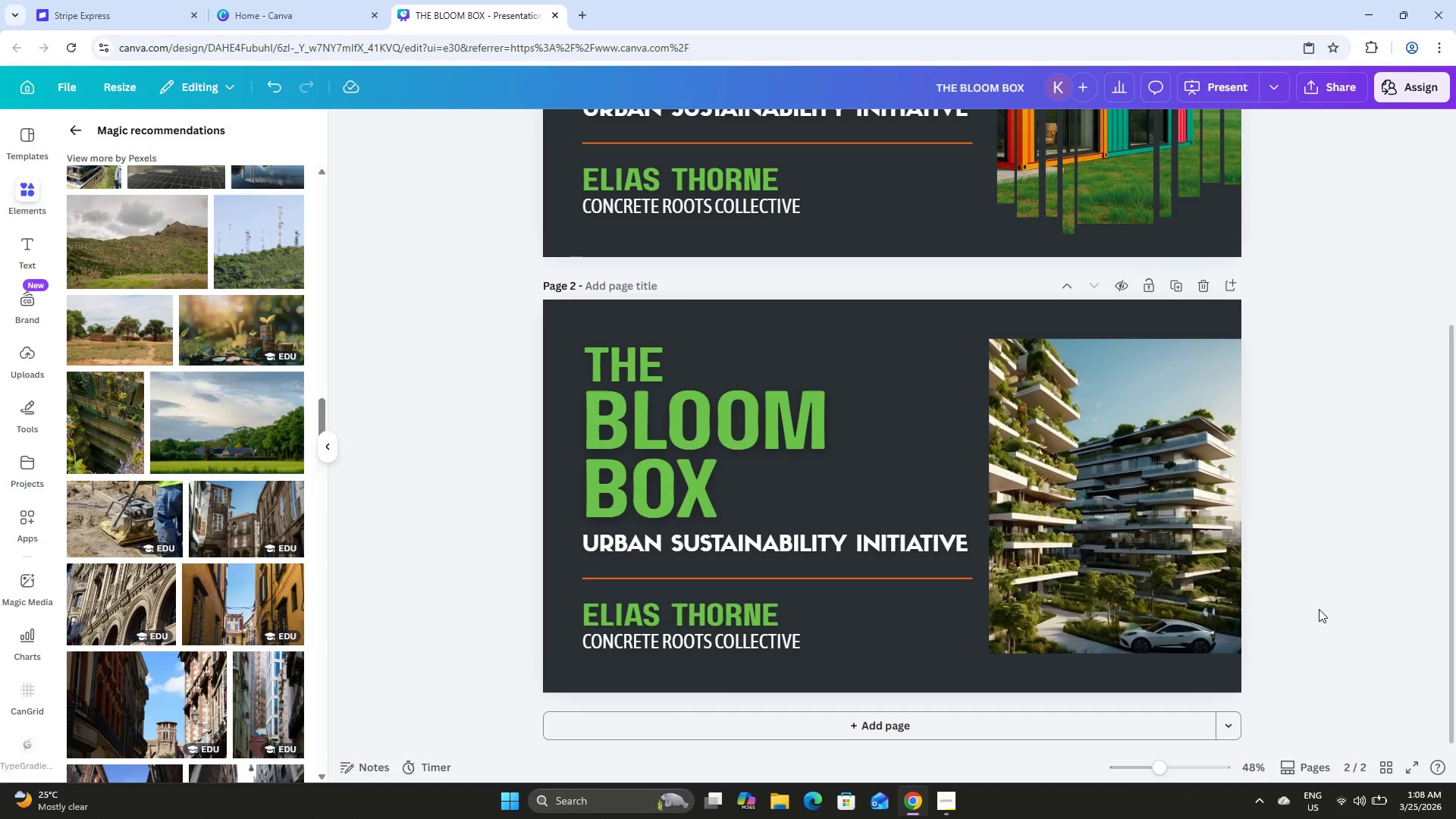 
left_click([1175, 510])